 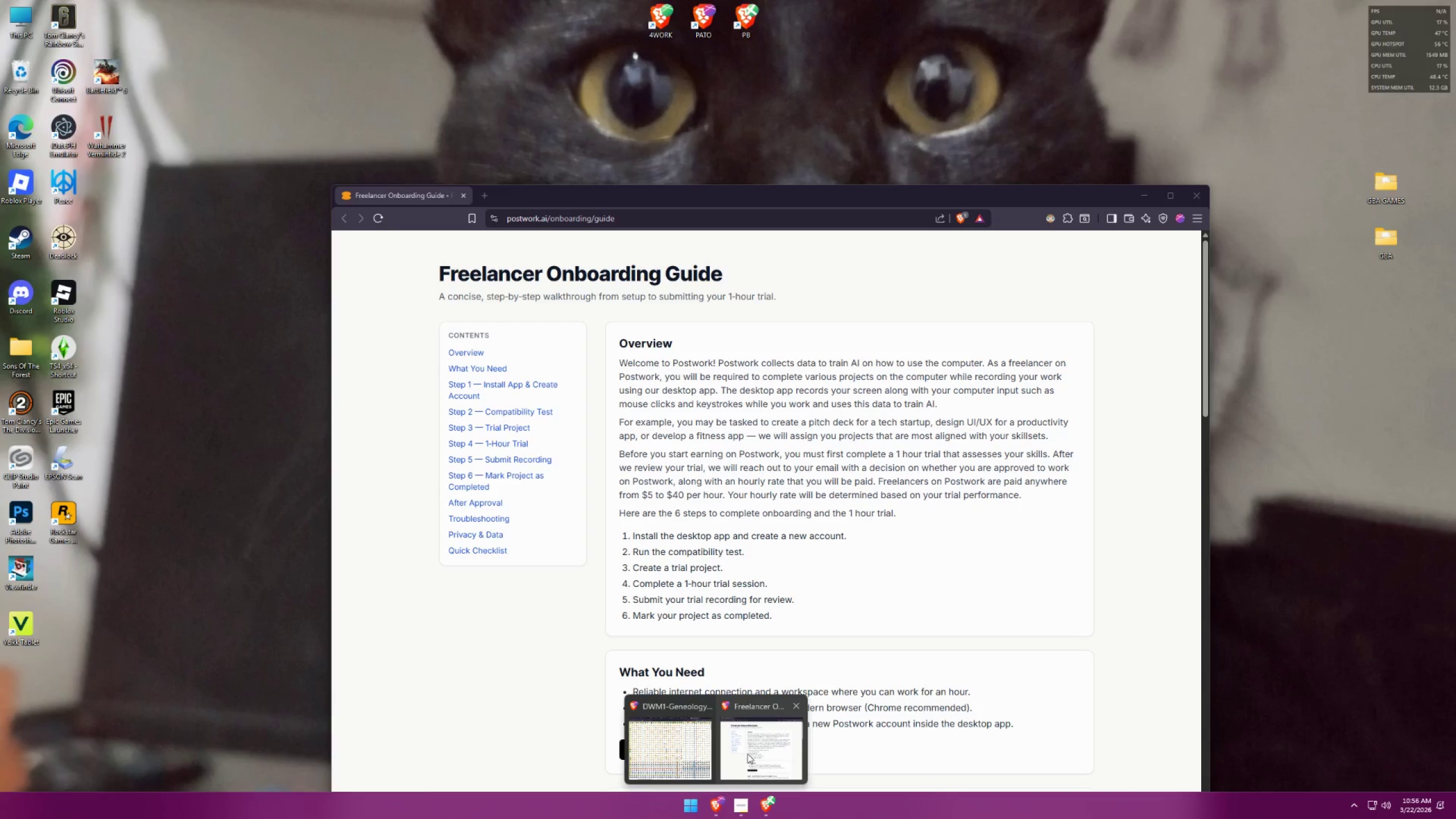 
left_click([490, 0])
 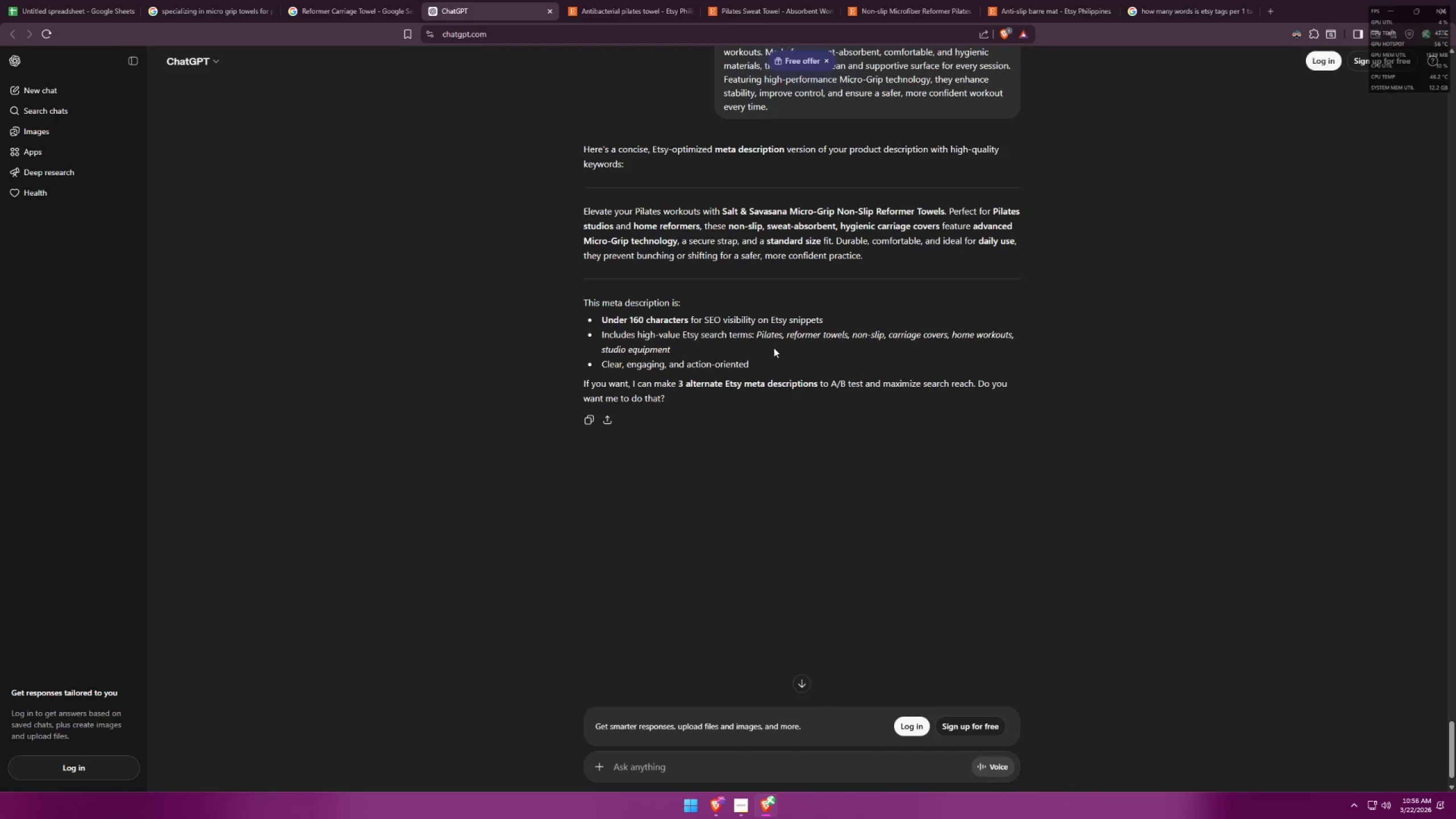 
wait(11.78)
 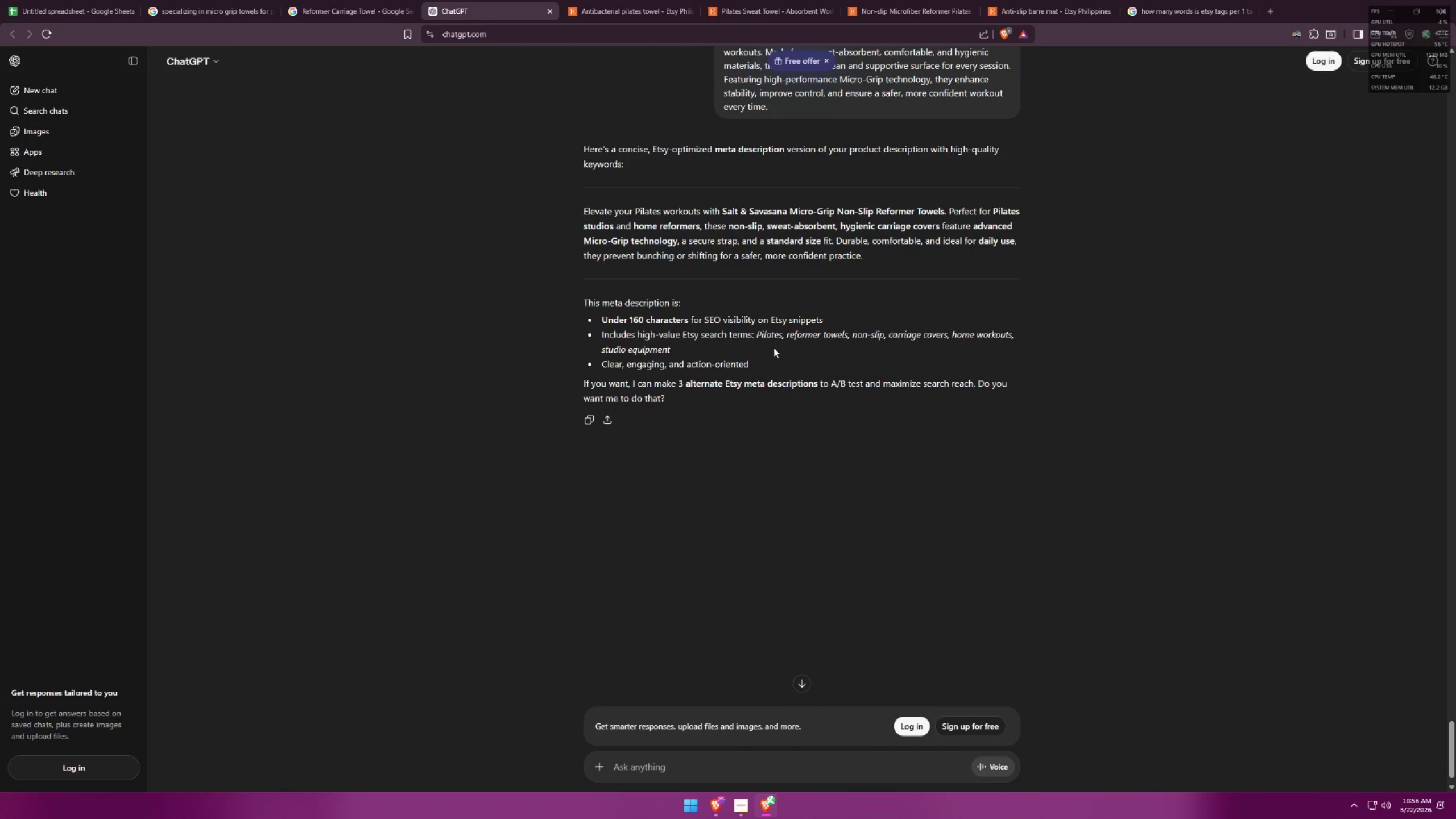 
left_click_drag(start_coordinate=[578, 204], to_coordinate=[870, 255])
 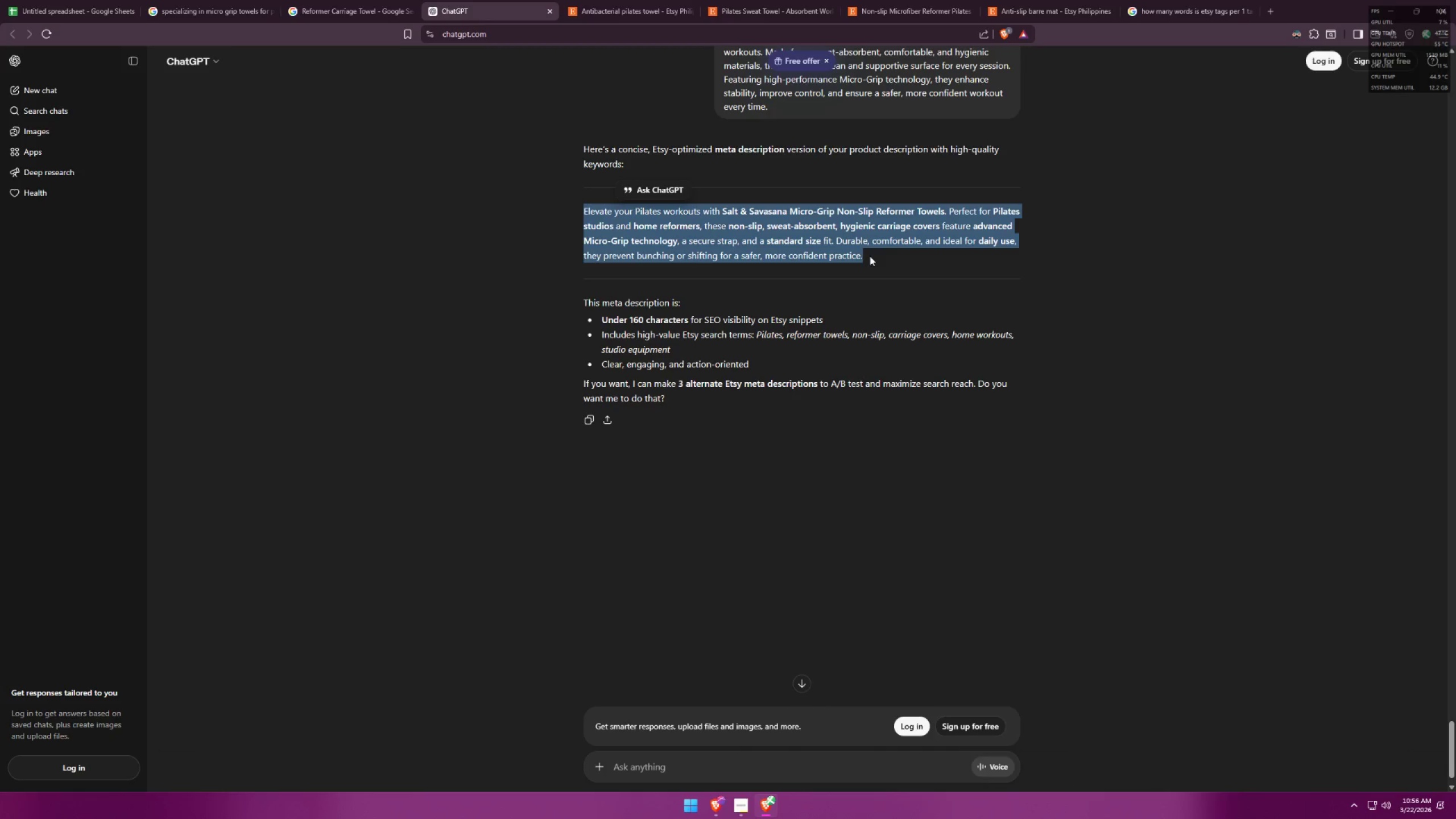 
key(Control+C)
 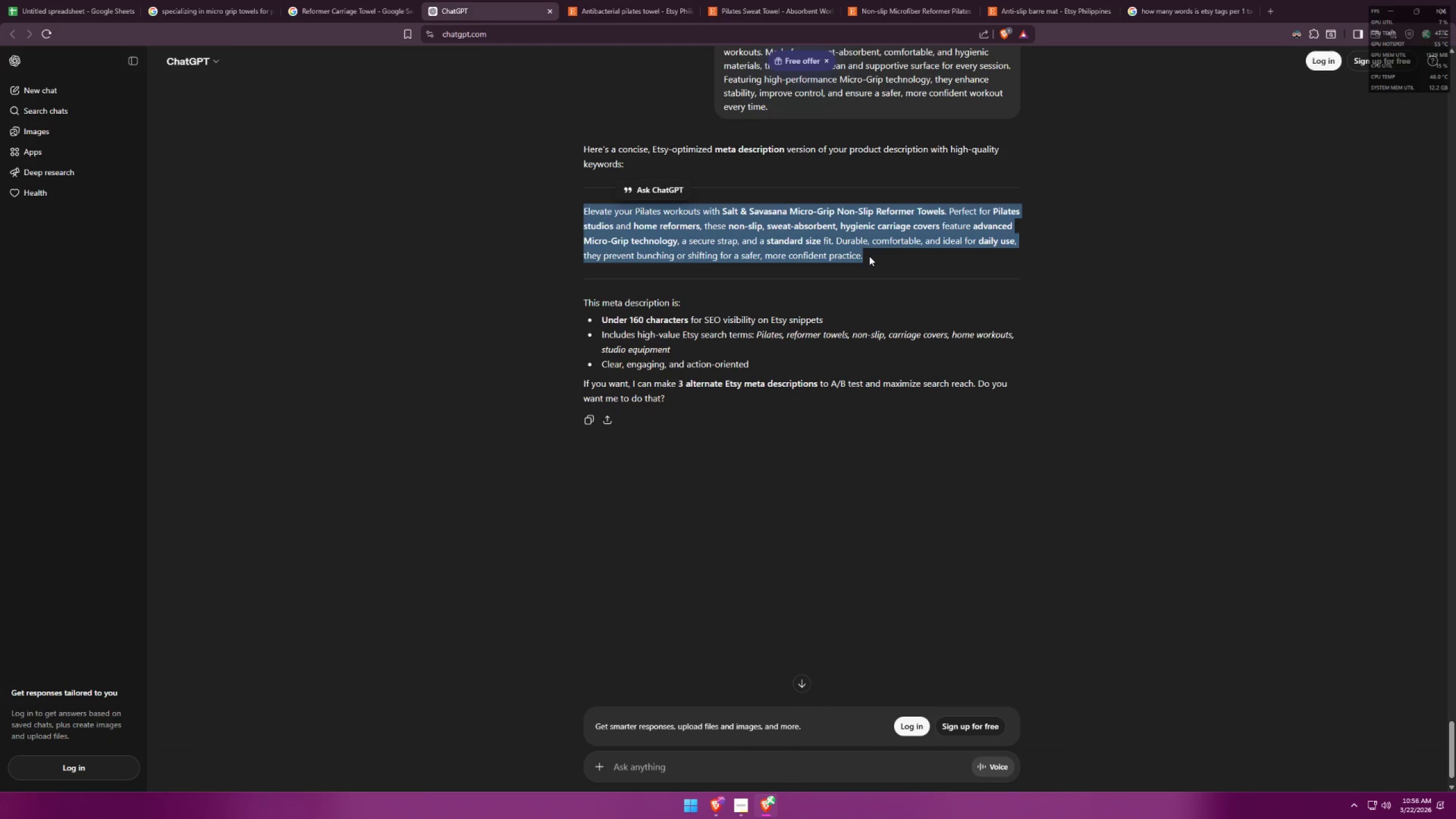 
key(Control+C)
 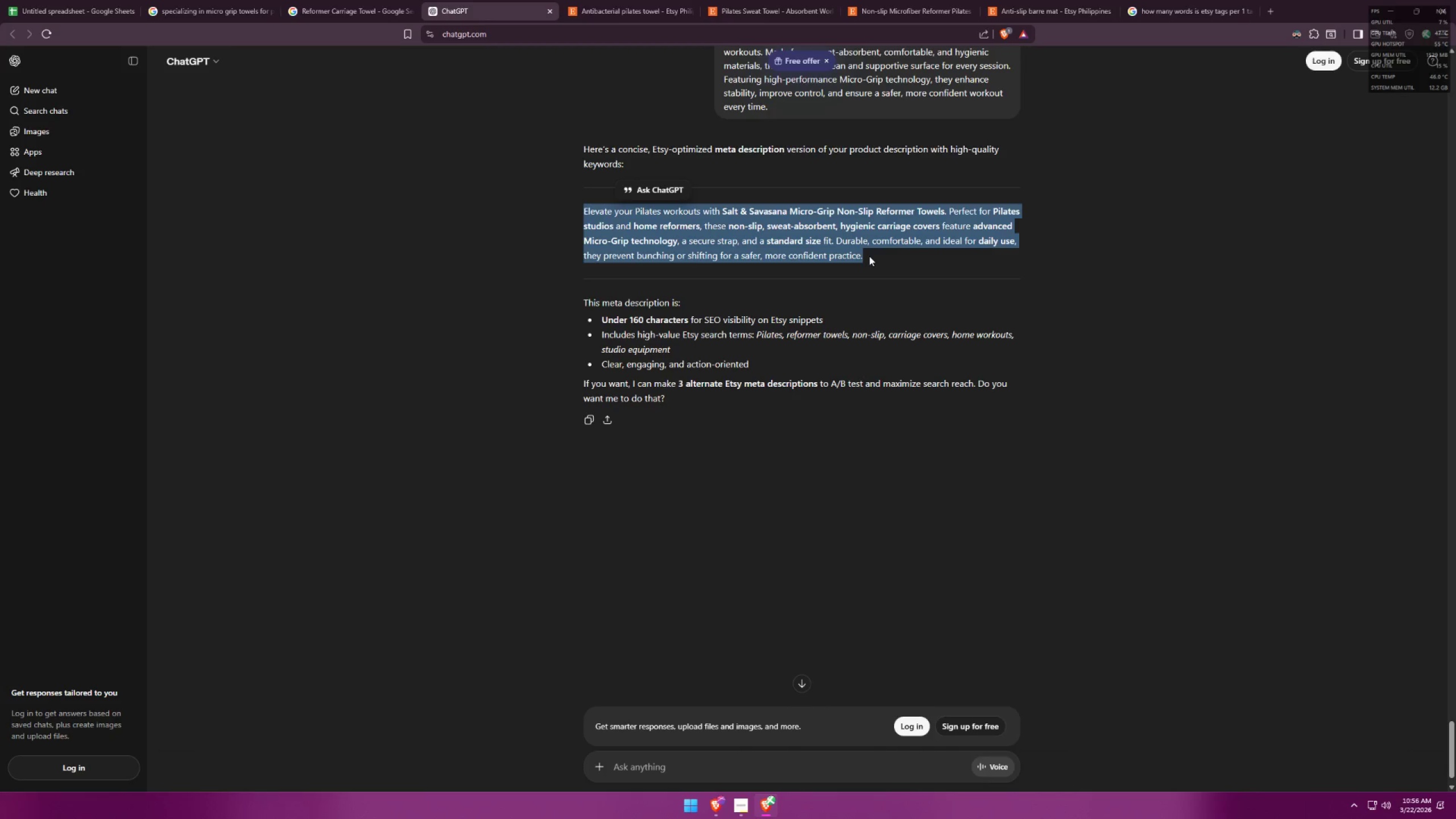 
key(Control+C)
 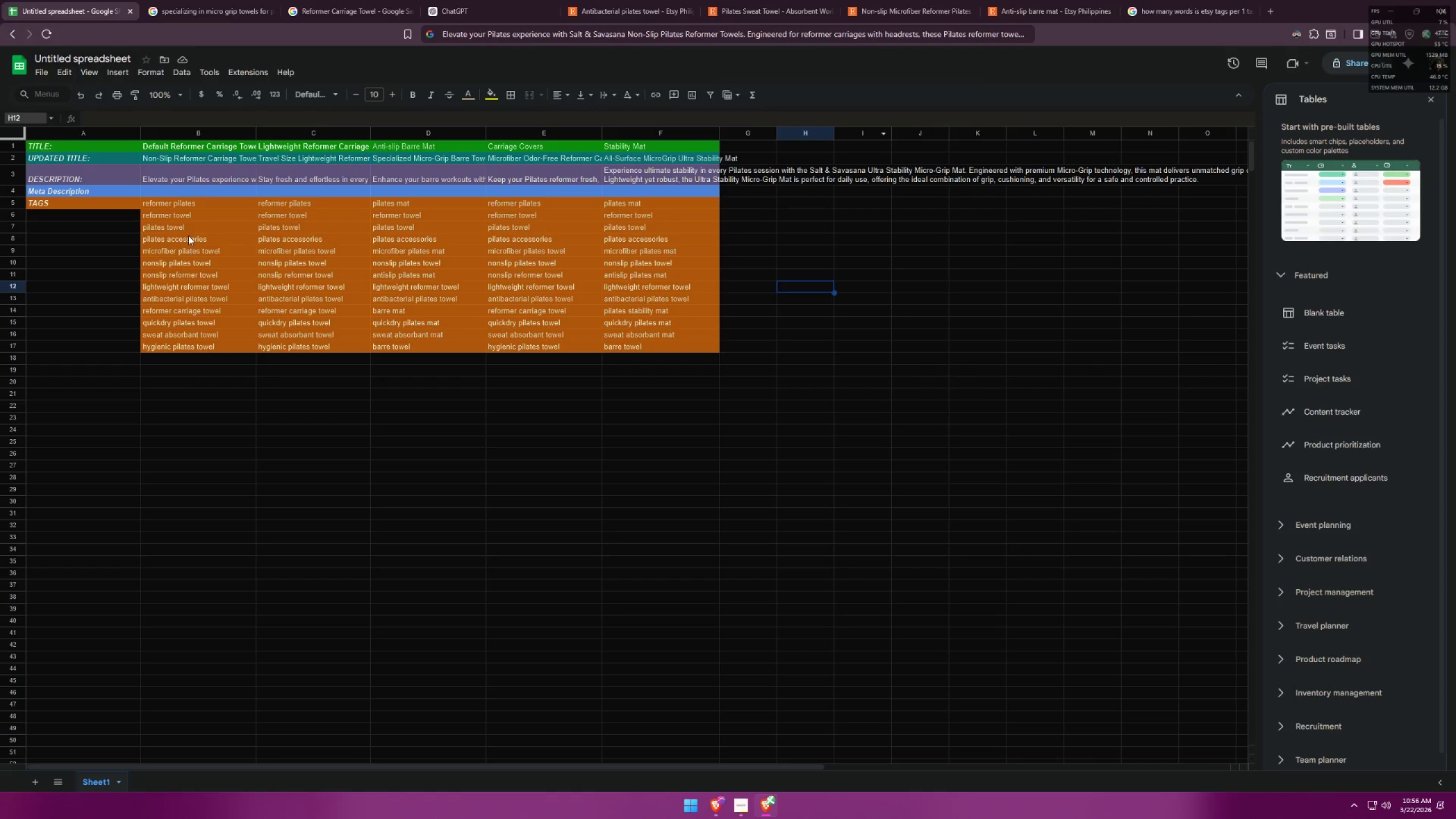 
left_click([179, 191])
 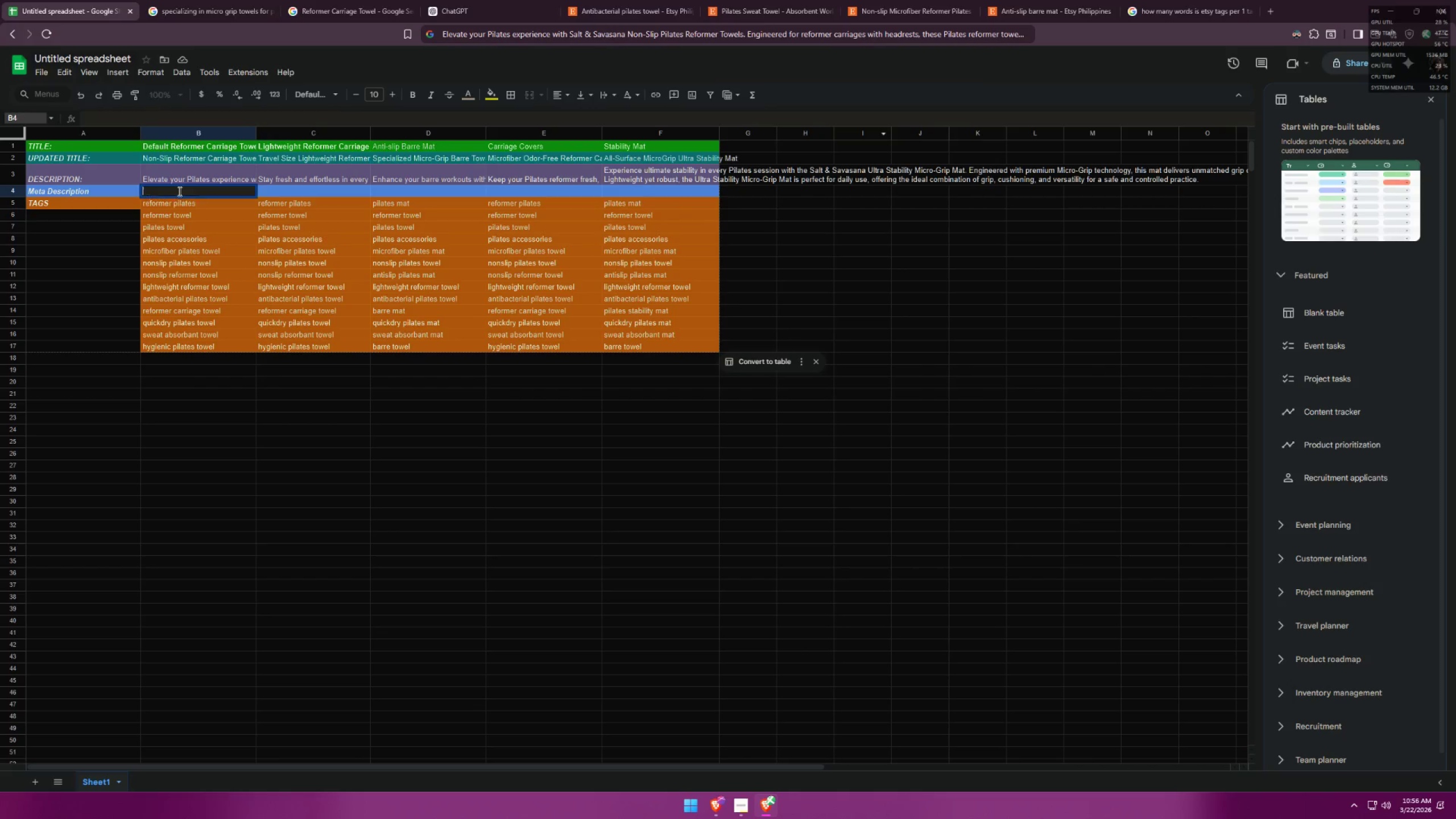 
key(Control+ControlLeft)
 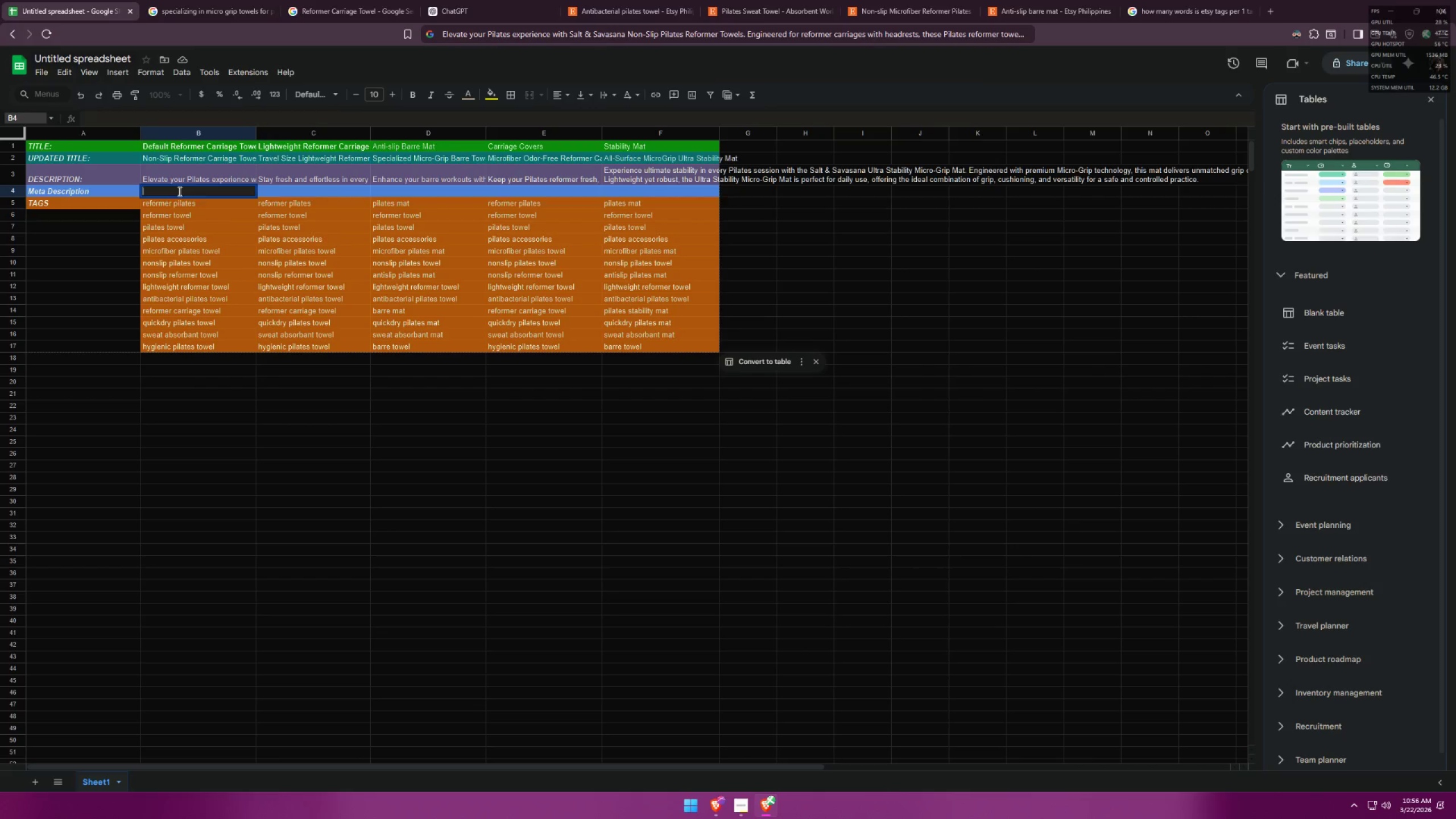 
key(Control+V)
 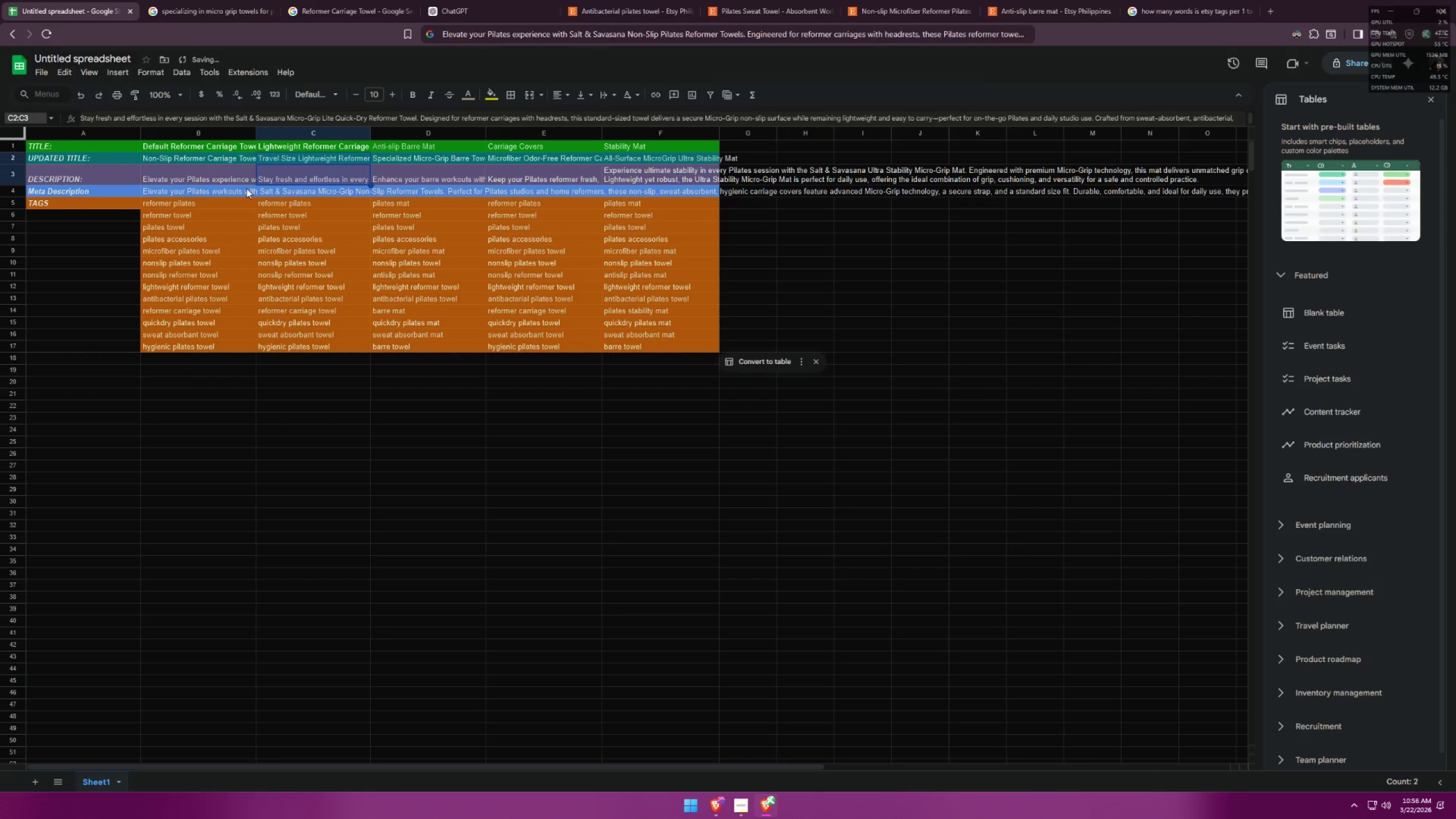 
double_click([300, 175])
 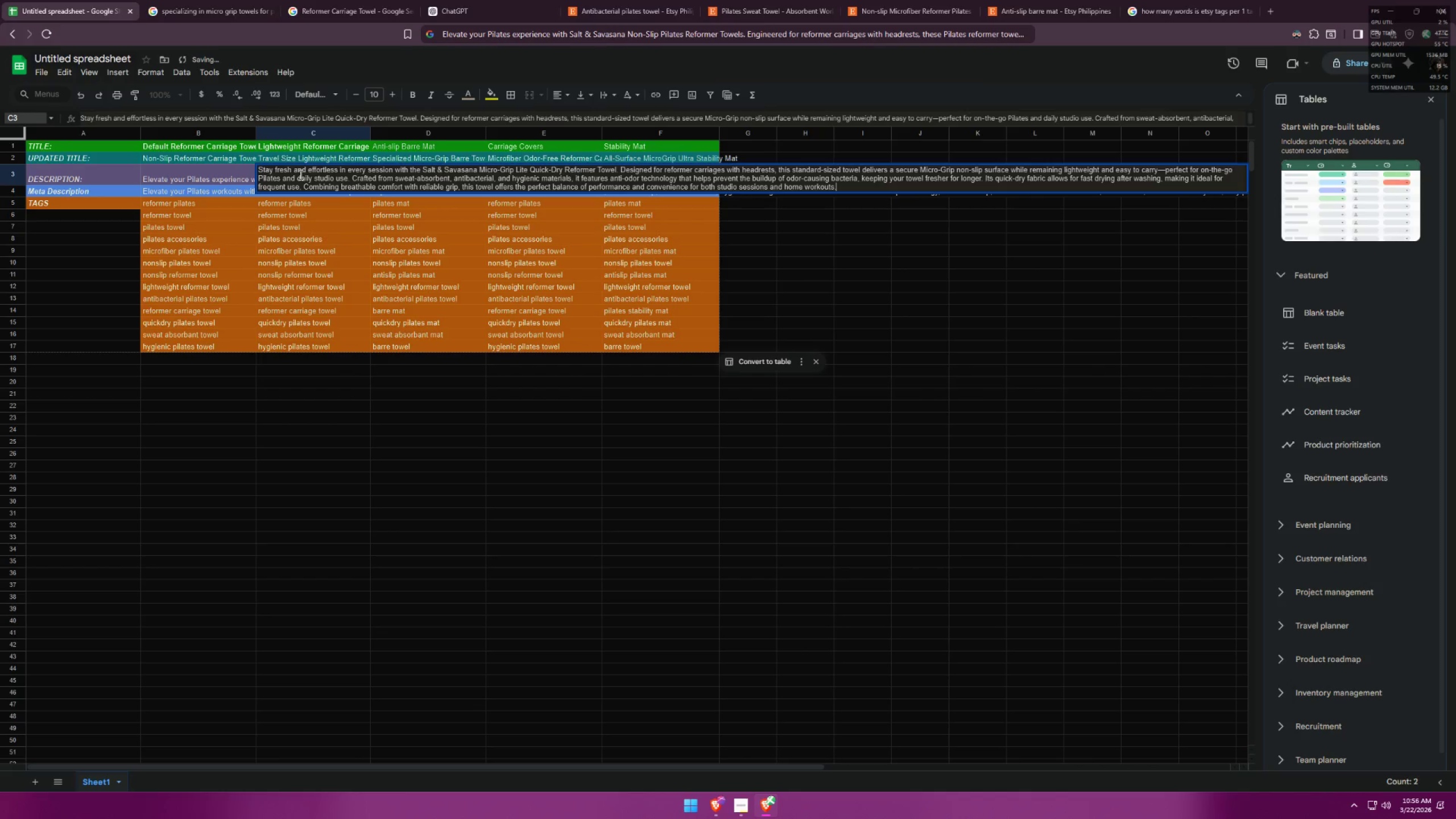 
key(Control+A)
 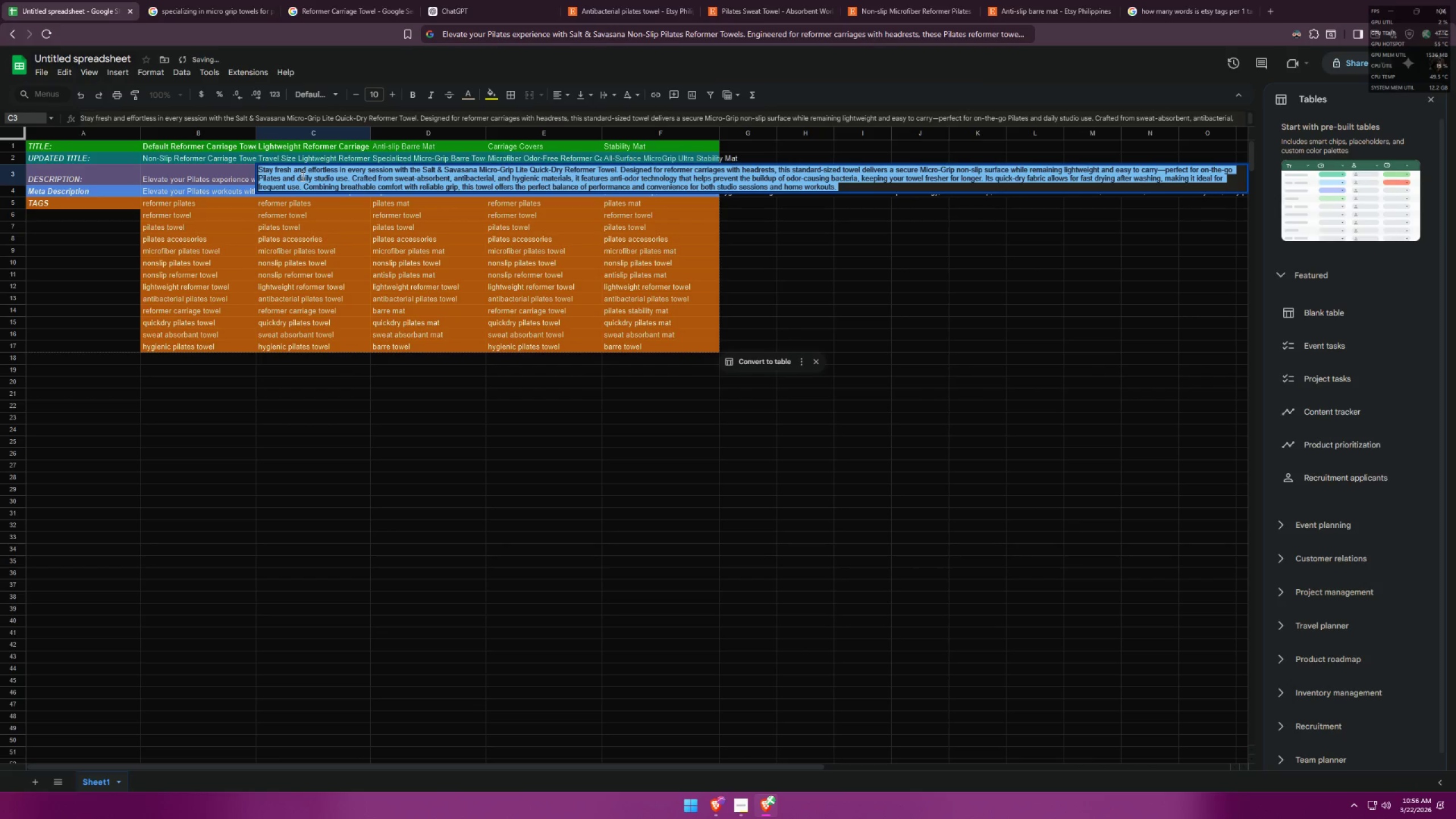 
key(Control+C)
 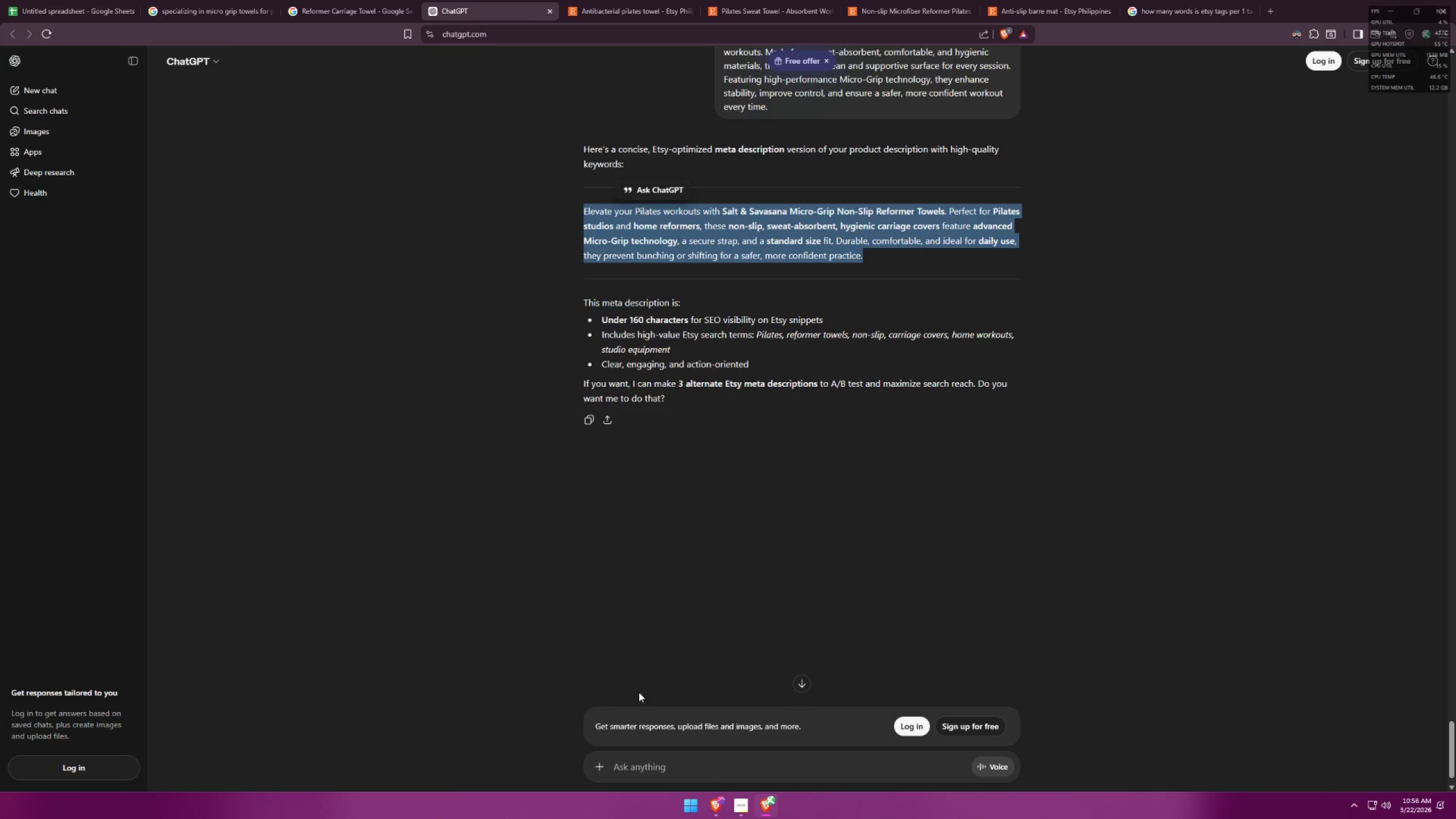 
key(Control+ControlLeft)
 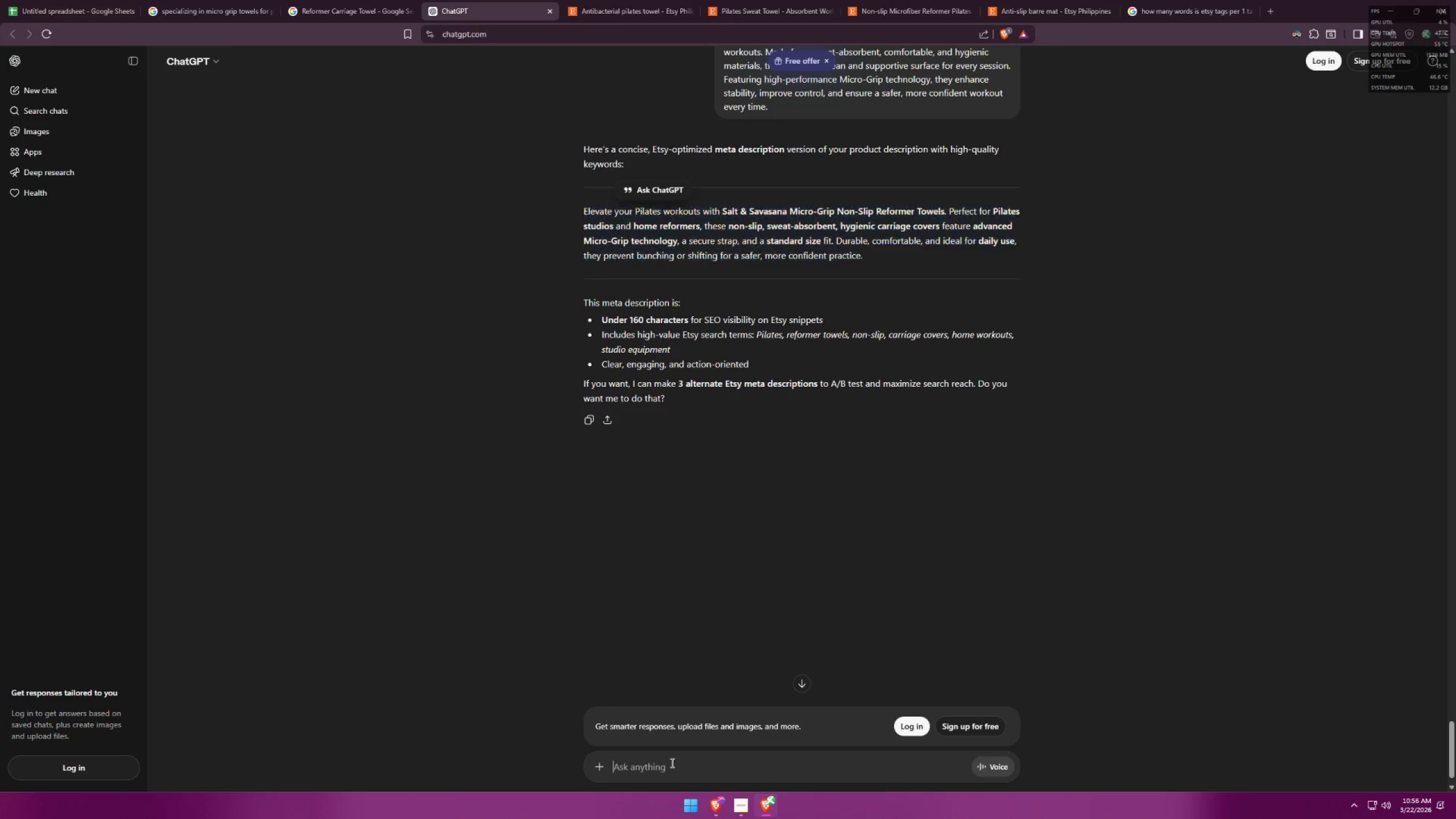 
key(Control+V)
 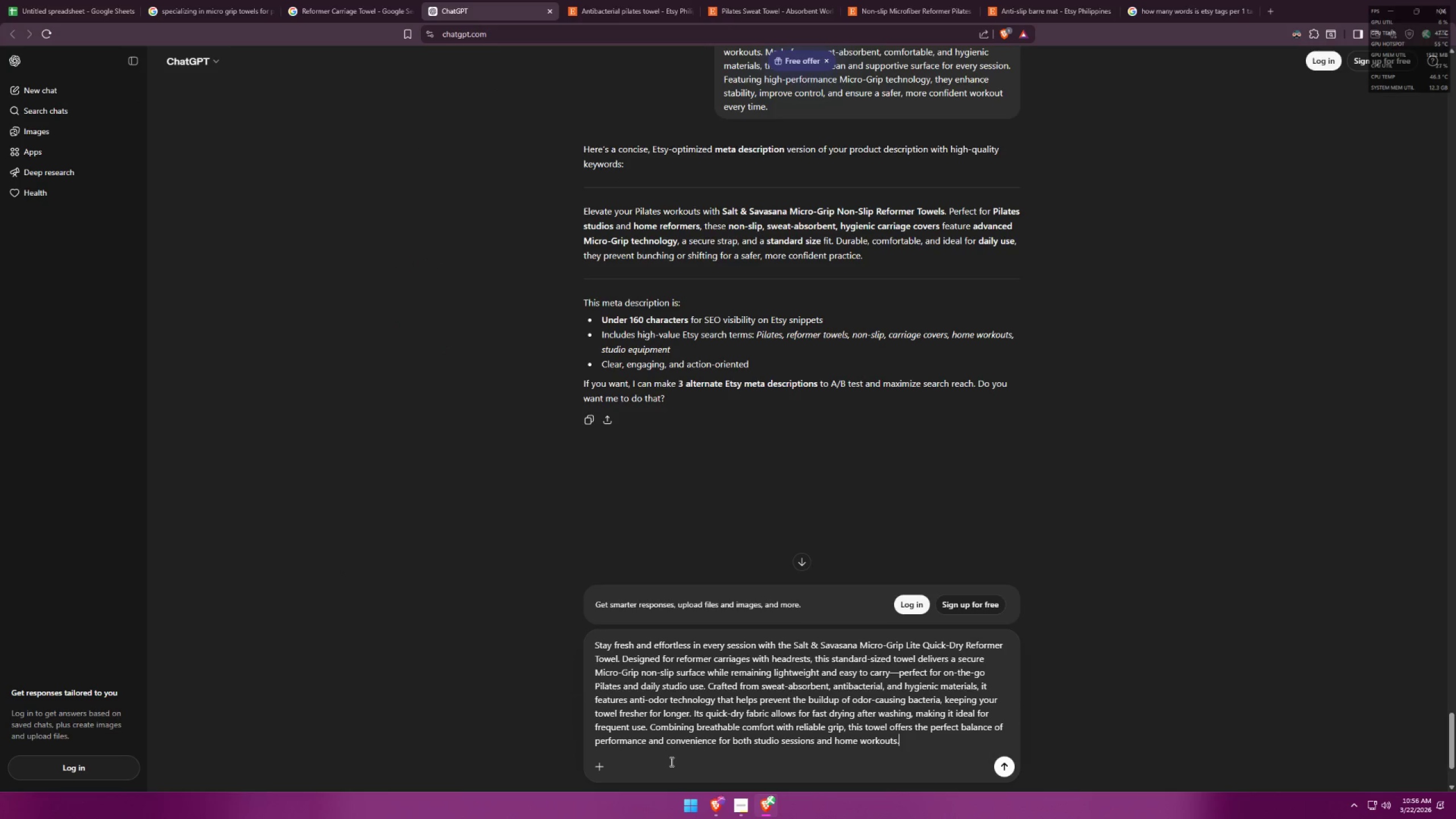 
key(Shift+Enter)
 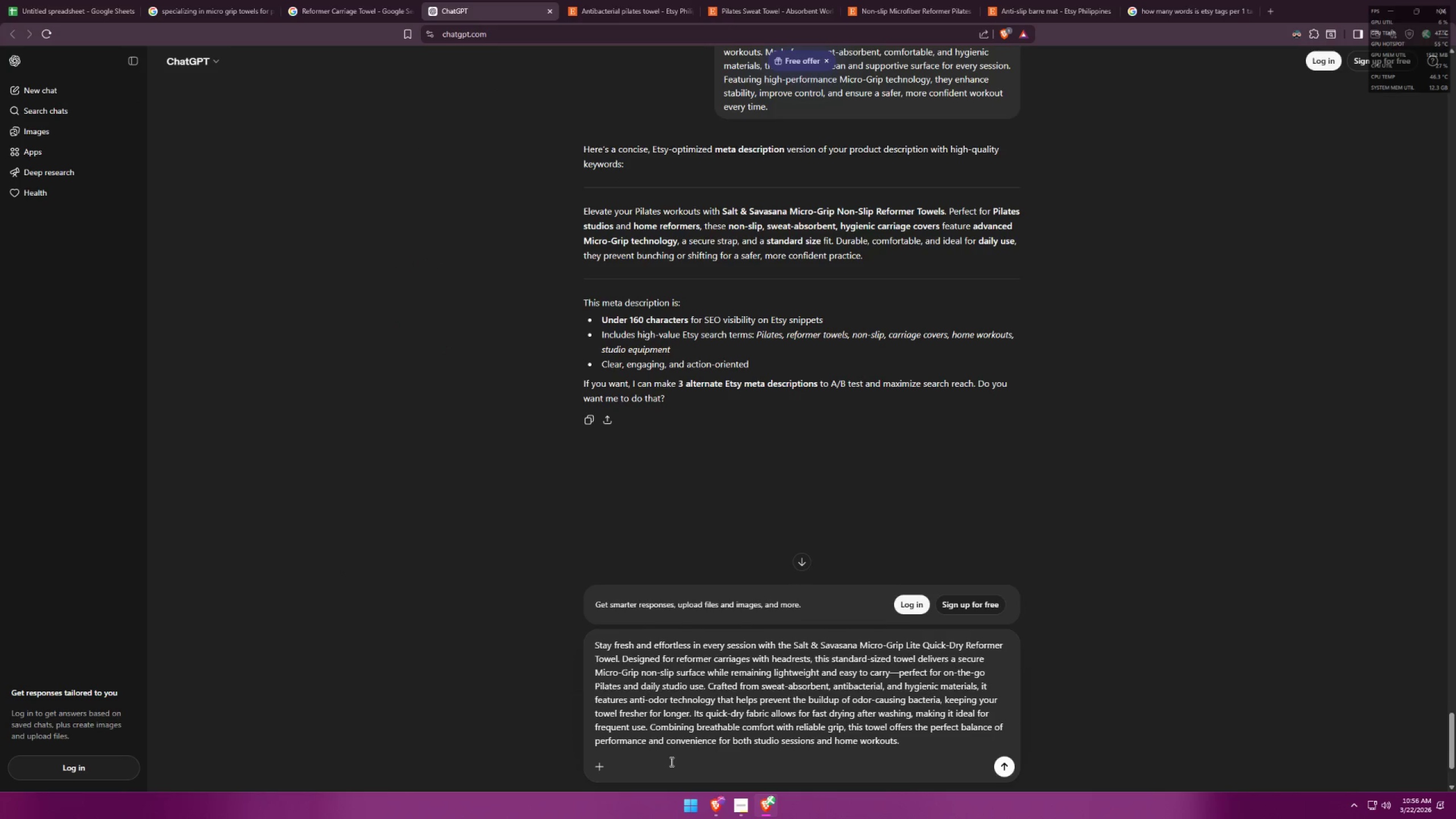 
key(Shift+Enter)
 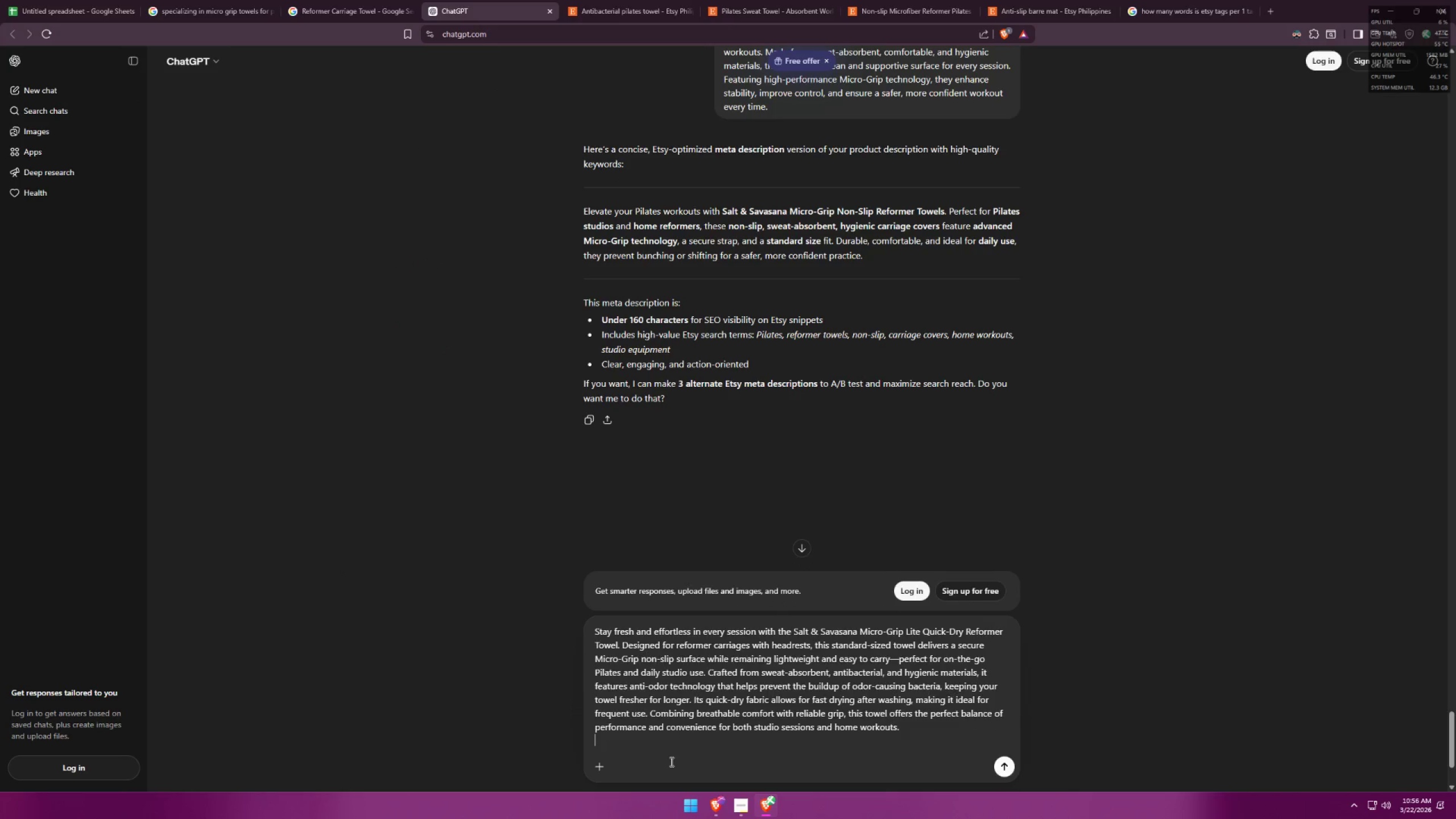 
key(Shift+Enter)
 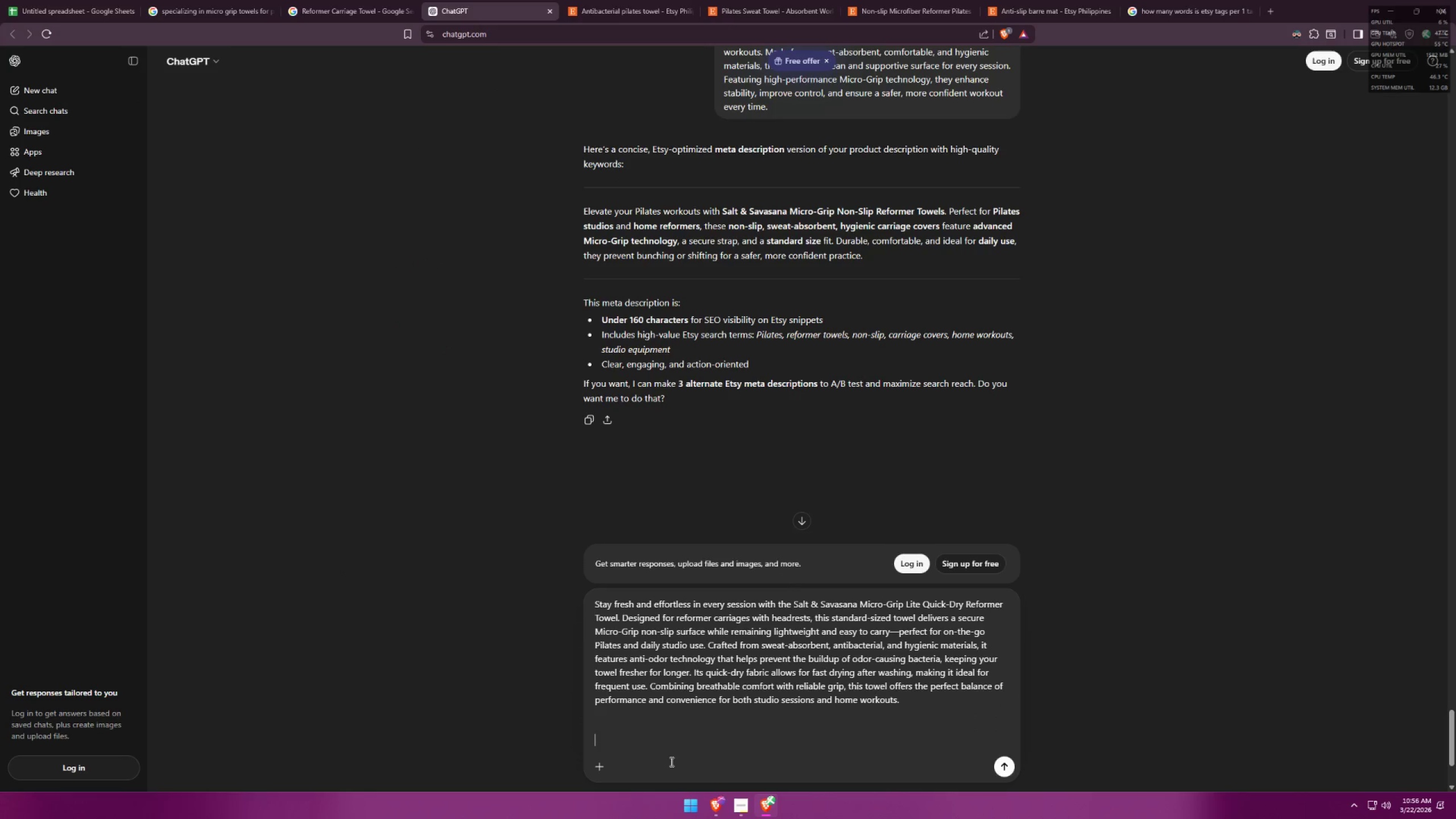 
type(how bout this one)
 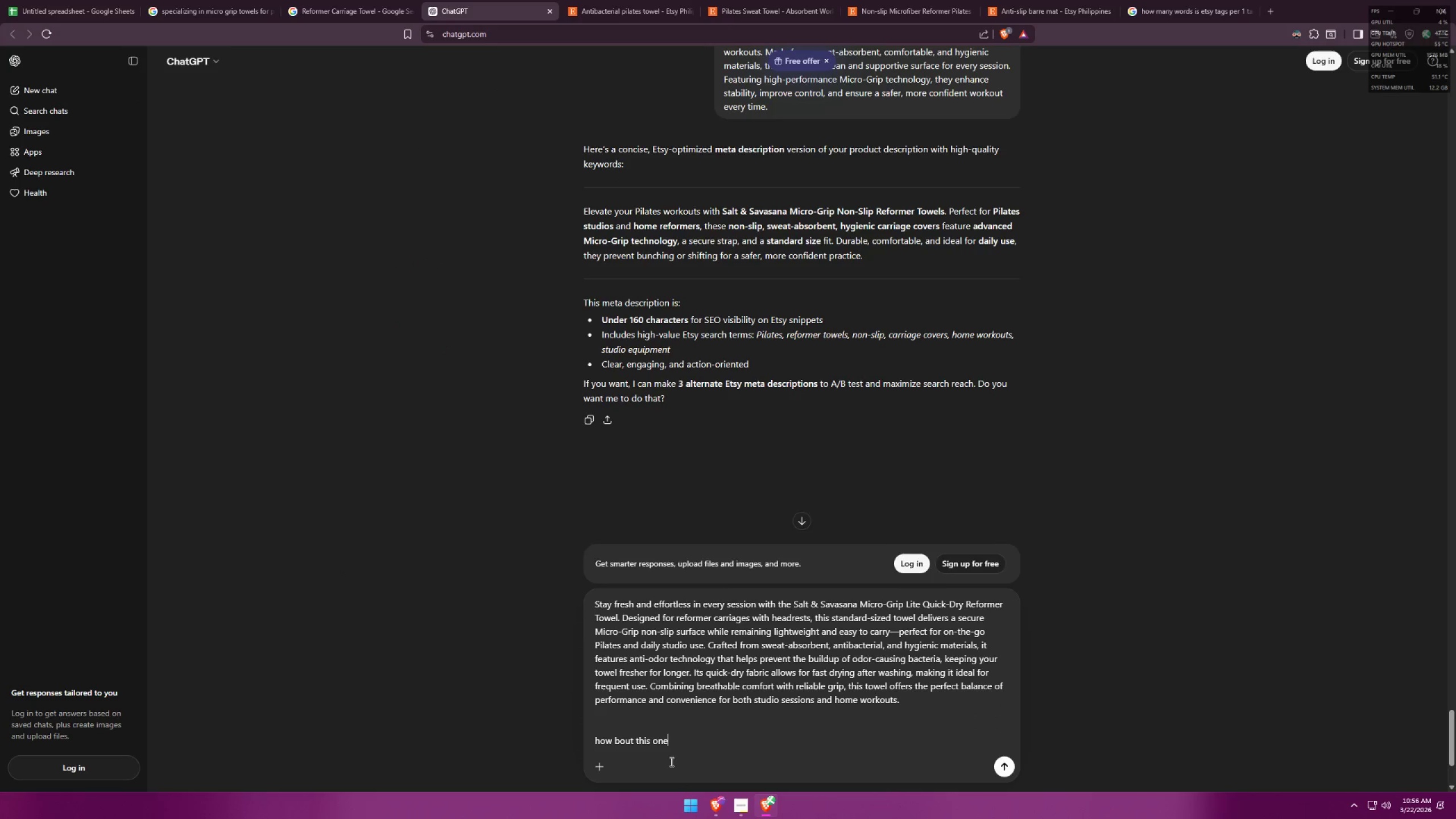 
key(Enter)
 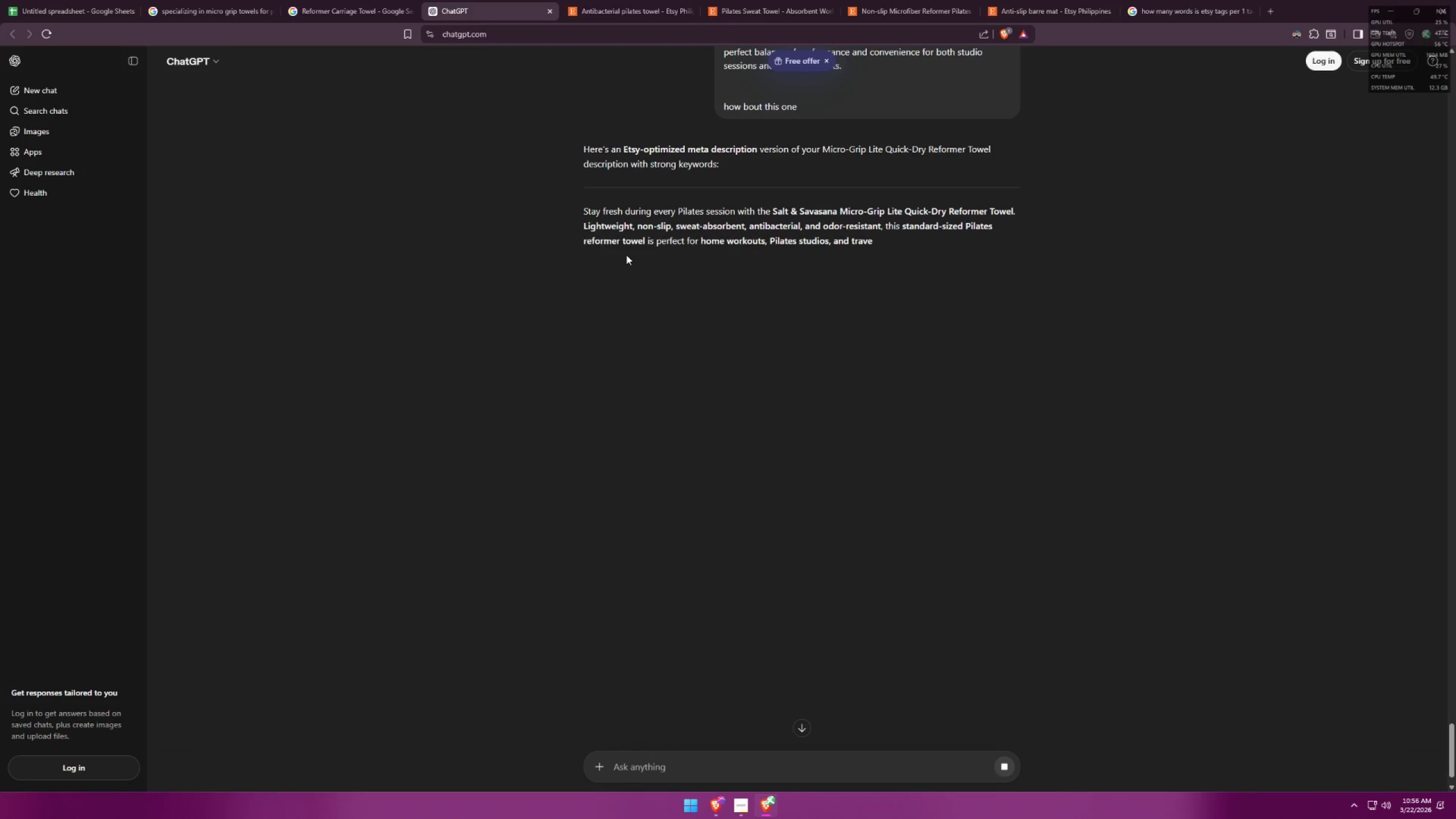 
left_click_drag(start_coordinate=[679, 259], to_coordinate=[564, 209])
 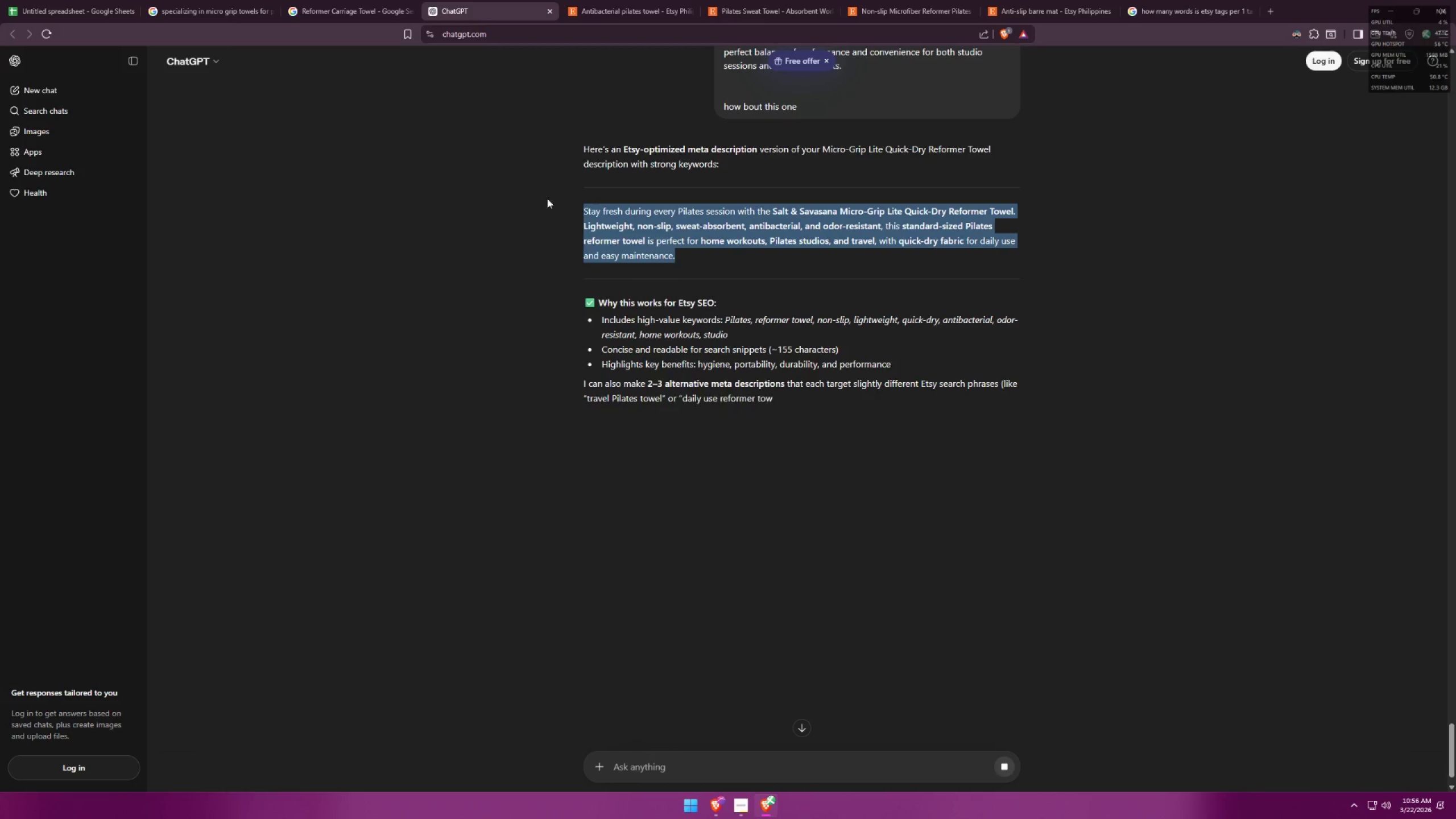 
key(Control+ControlLeft)
 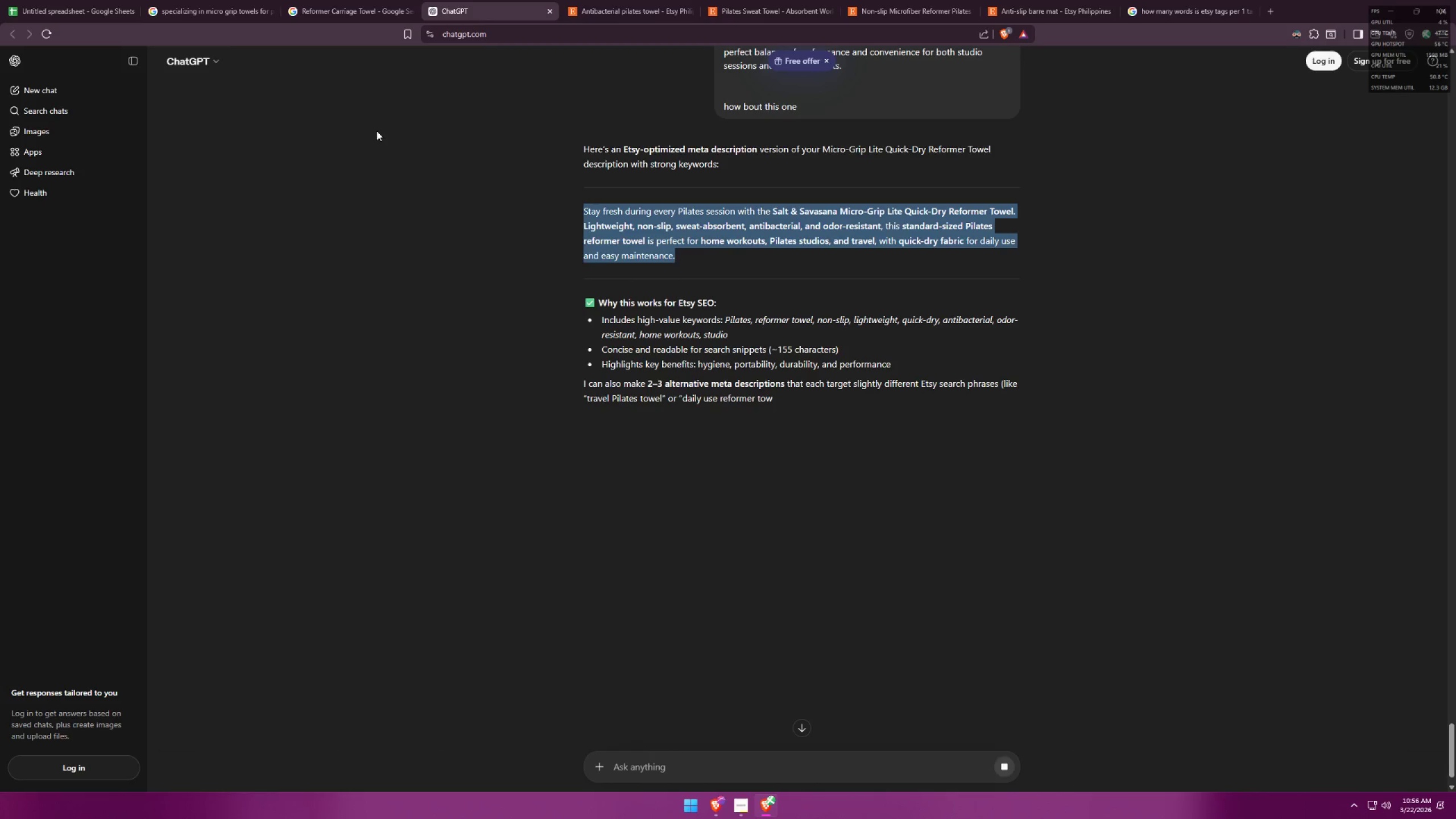 
key(Control+C)
 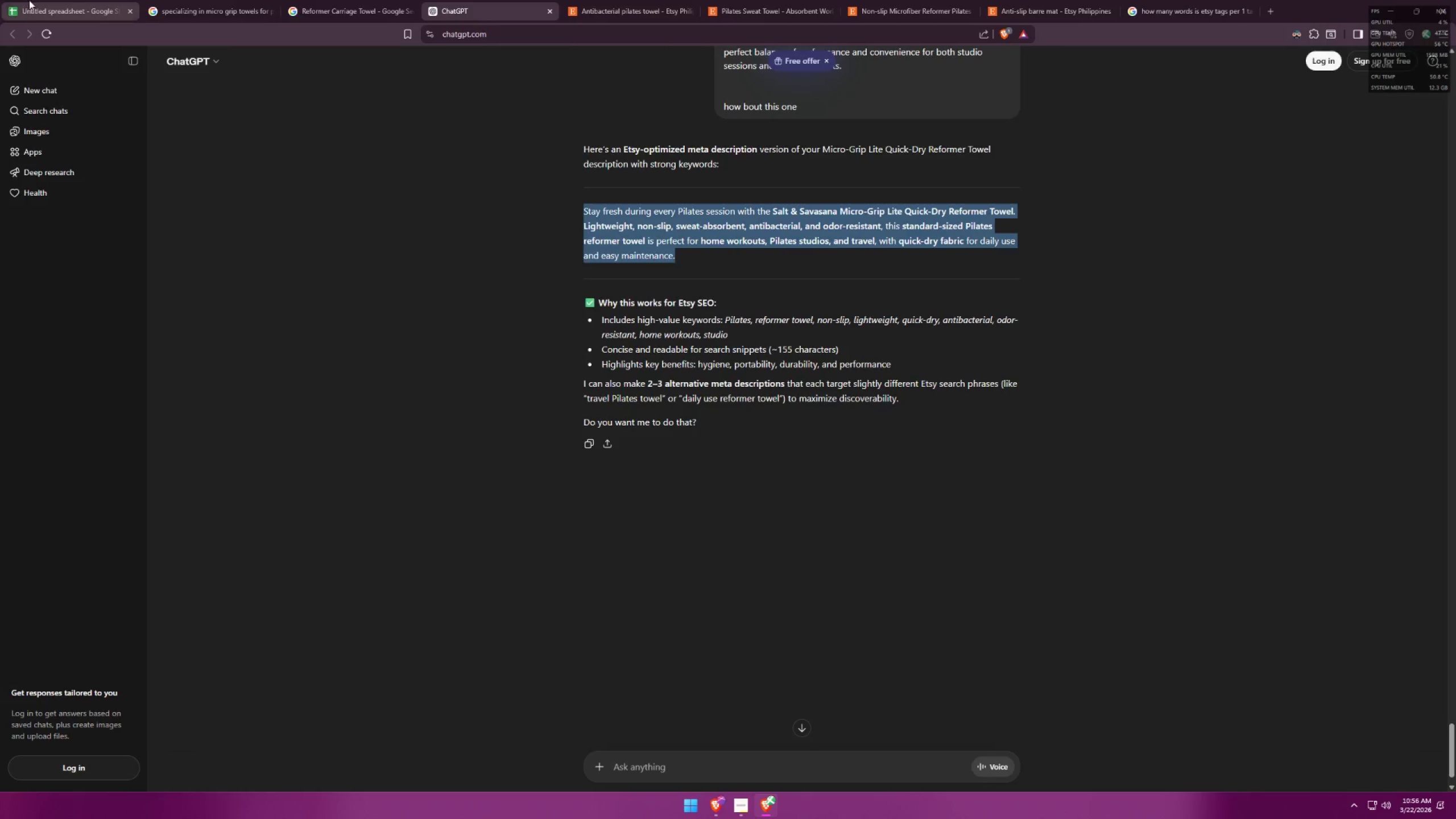 
left_click([32, 0])
 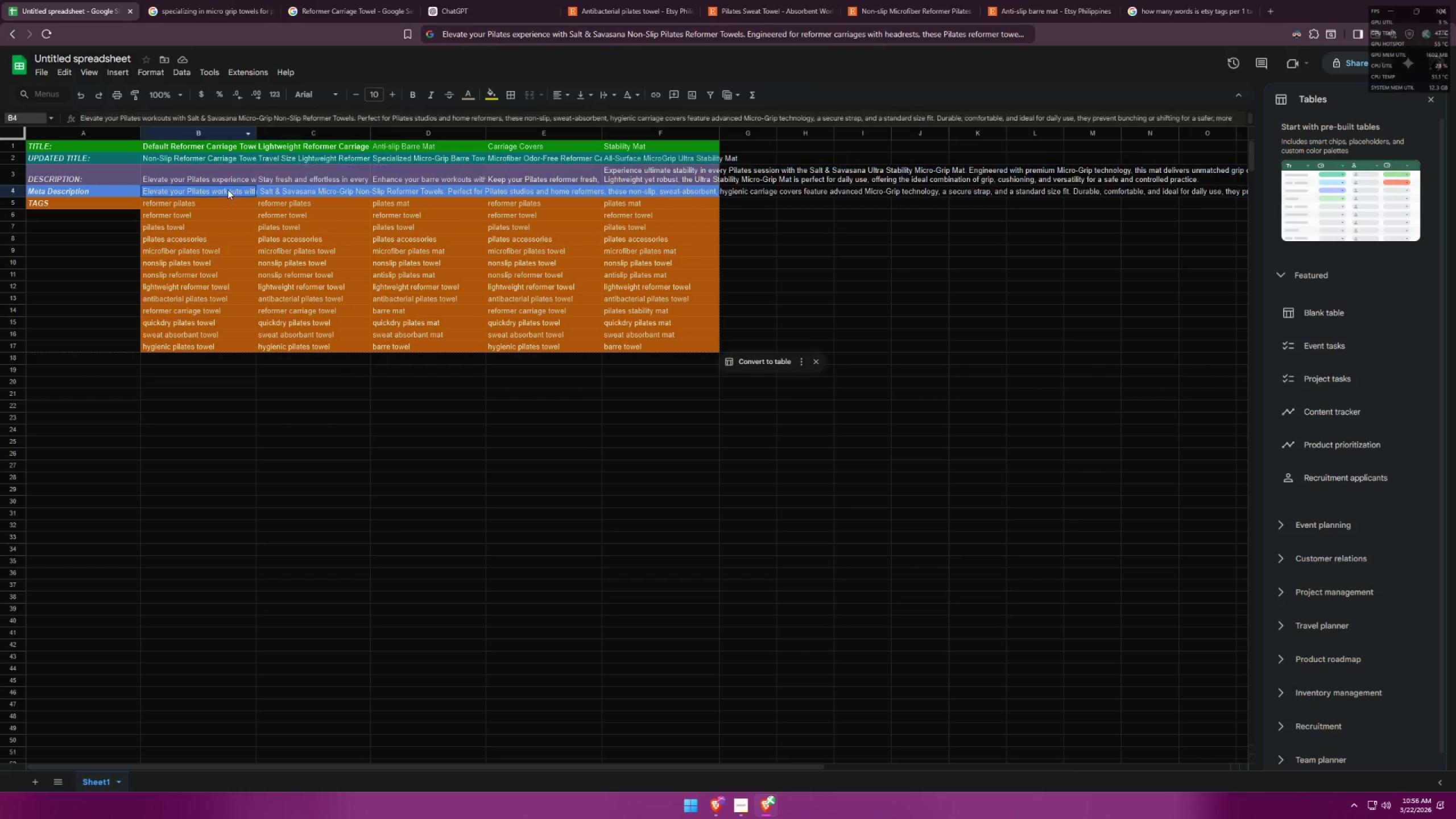 
double_click([295, 191])
 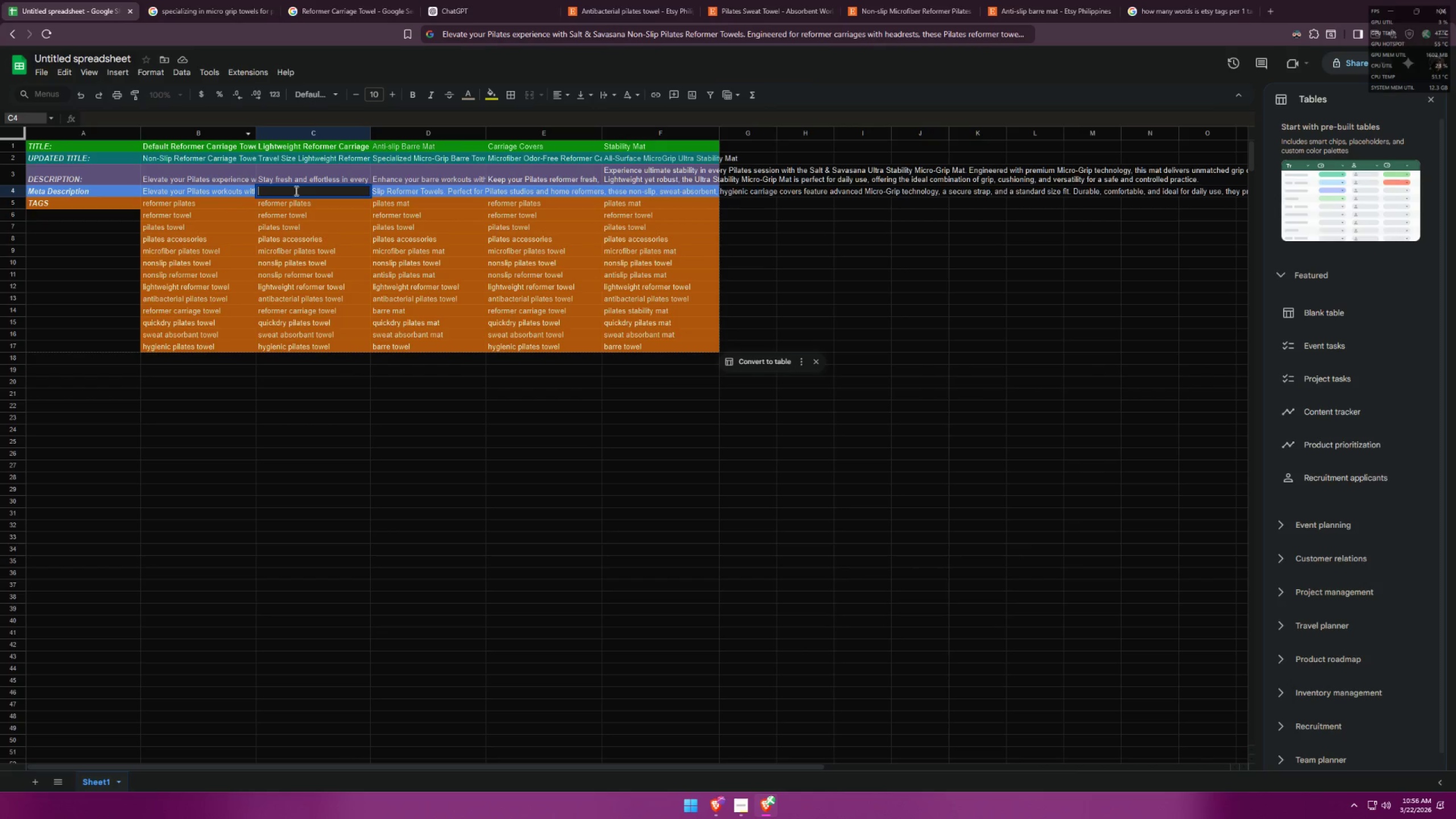 
triple_click([295, 191])
 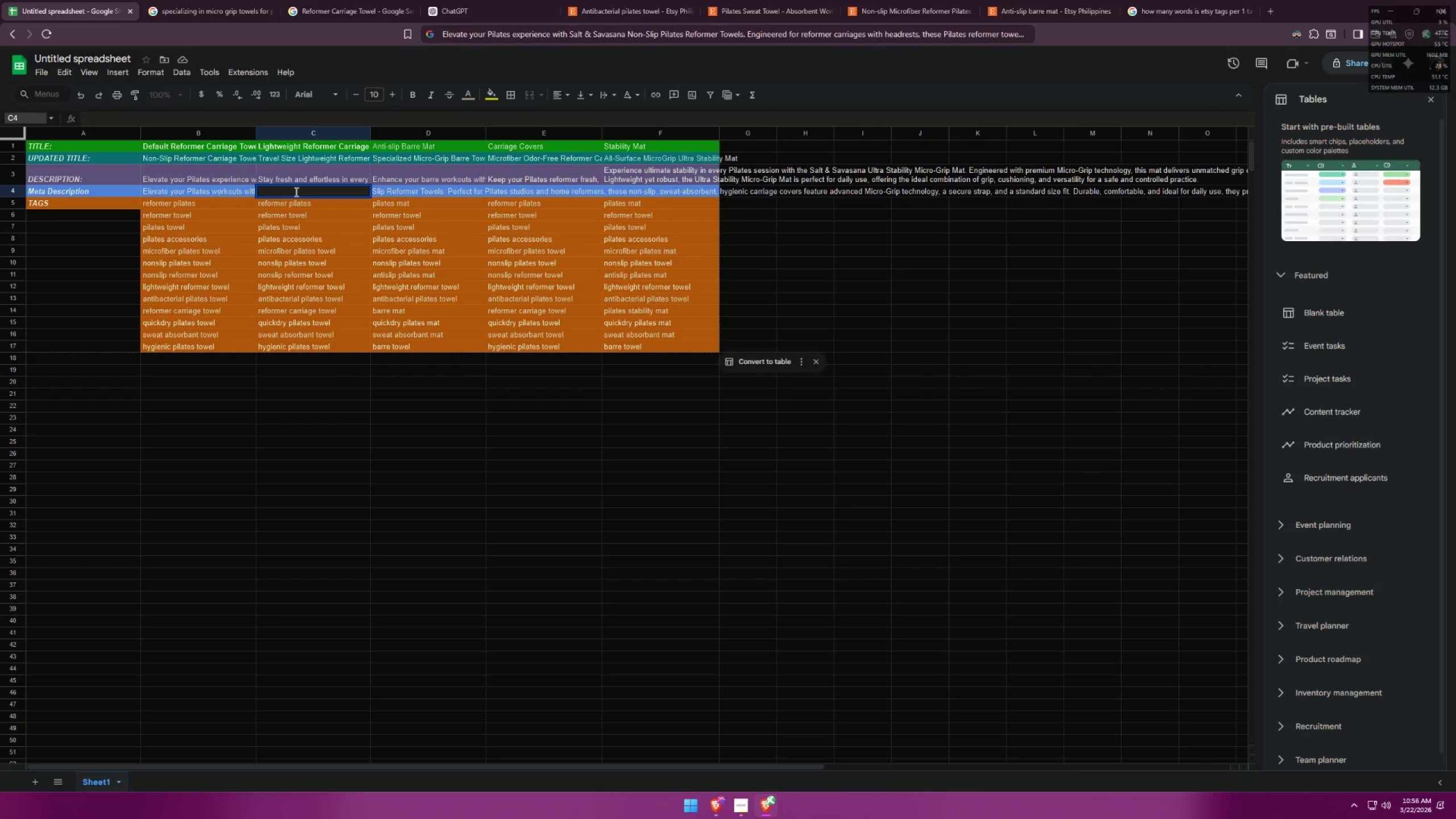 
key(Control+ControlLeft)
 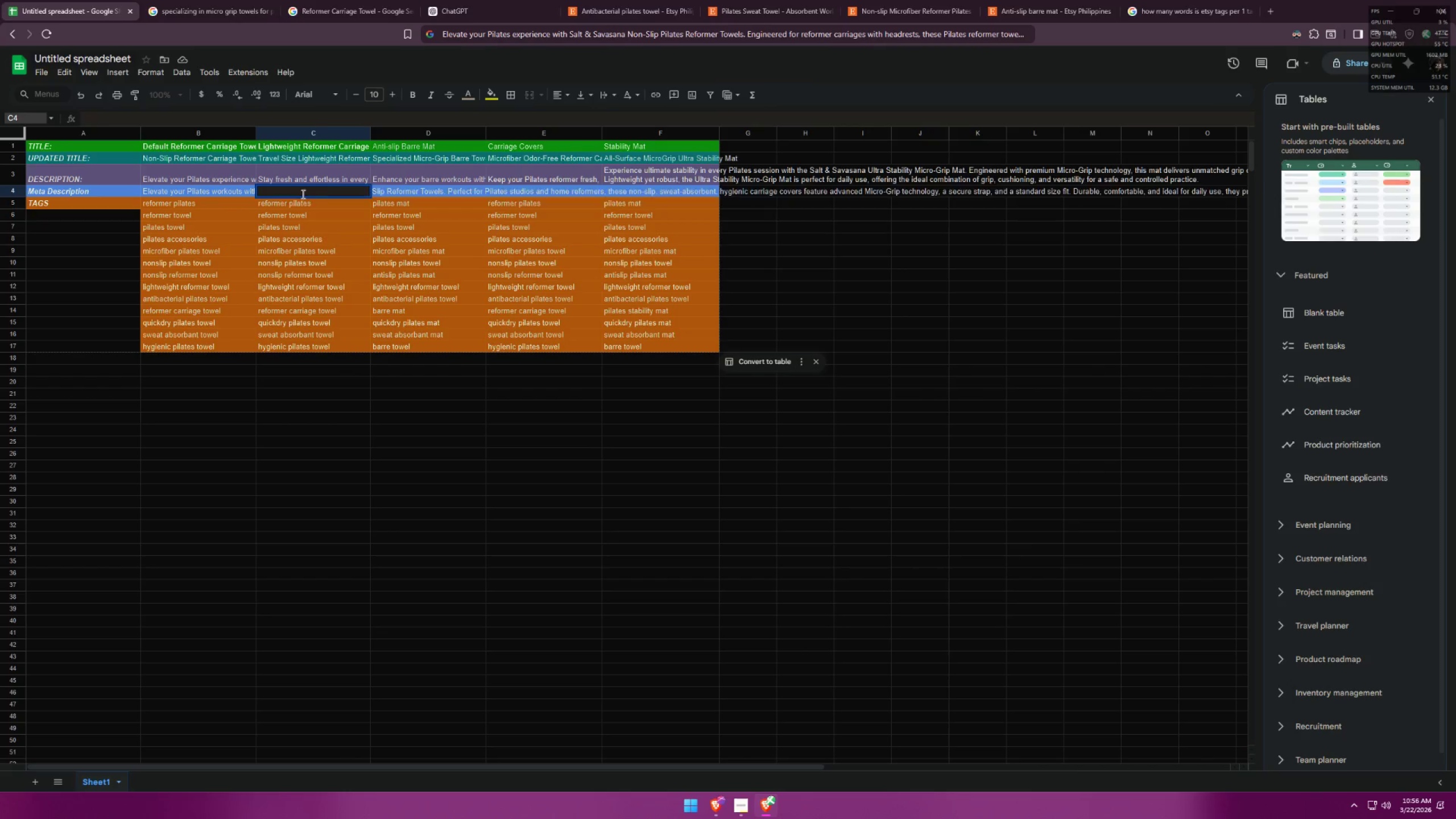 
key(Control+V)
 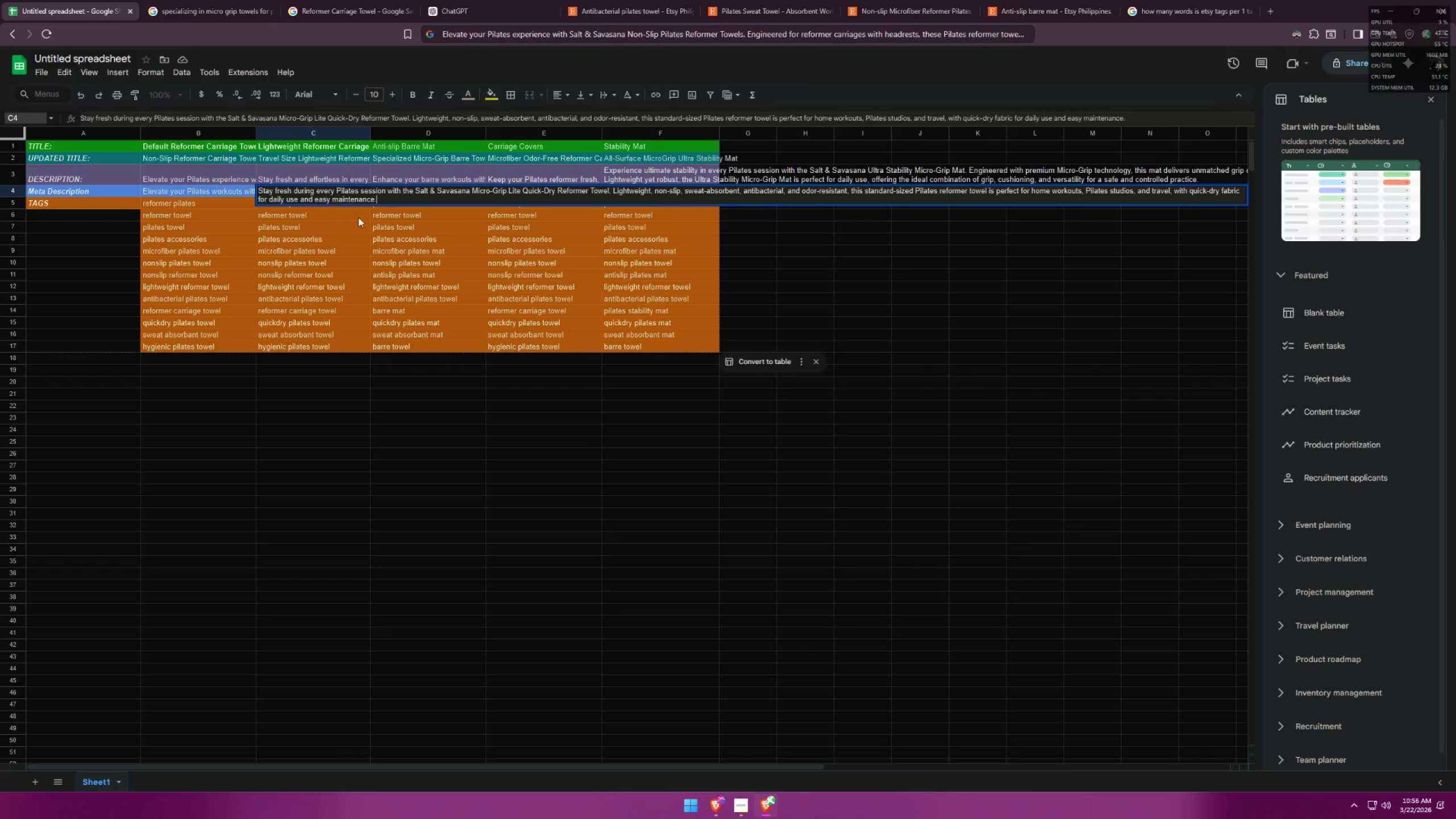 
left_click([366, 238])
 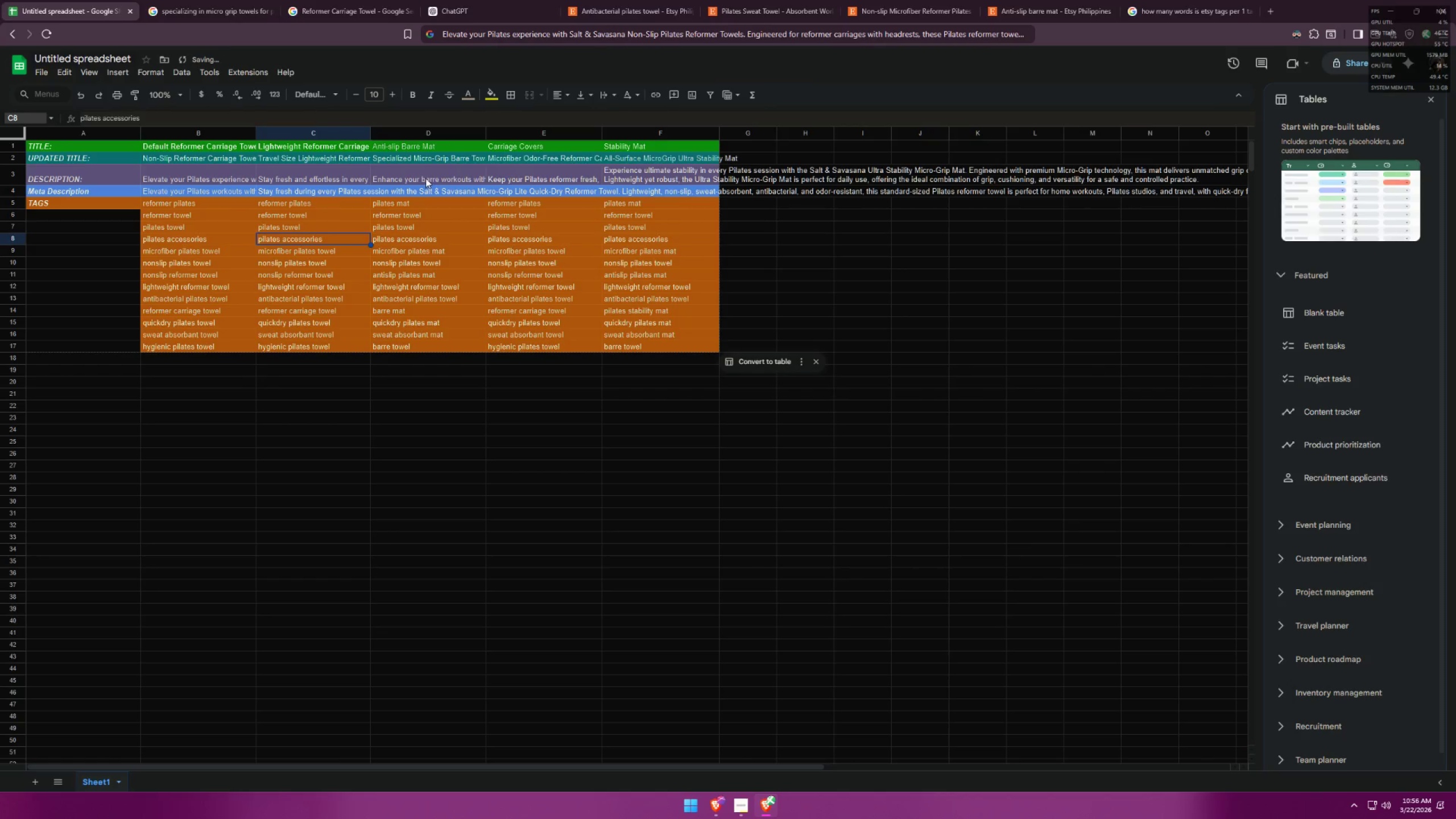 
double_click([425, 177])
 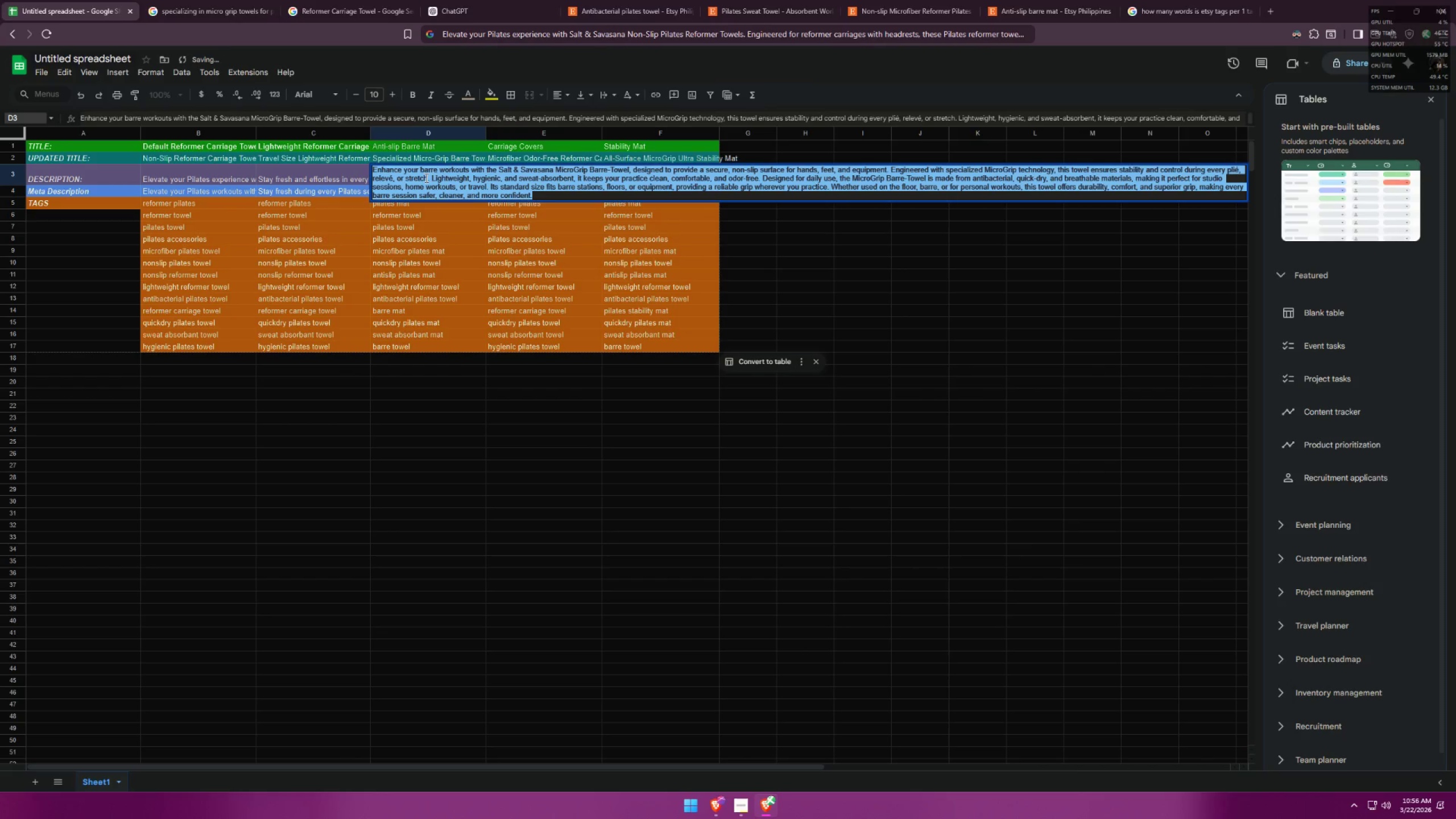 
key(Control+A)
 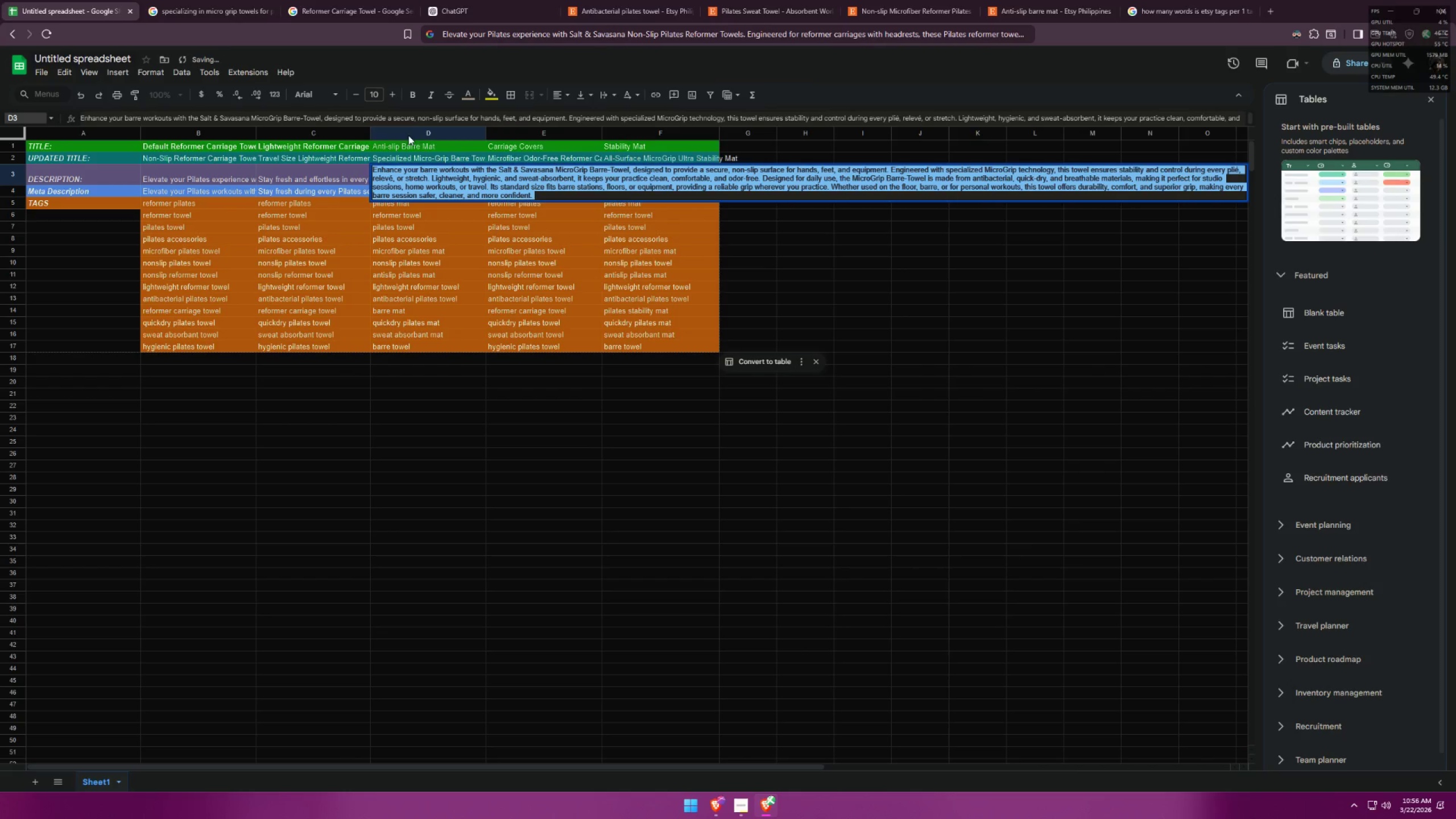 
key(Control+C)
 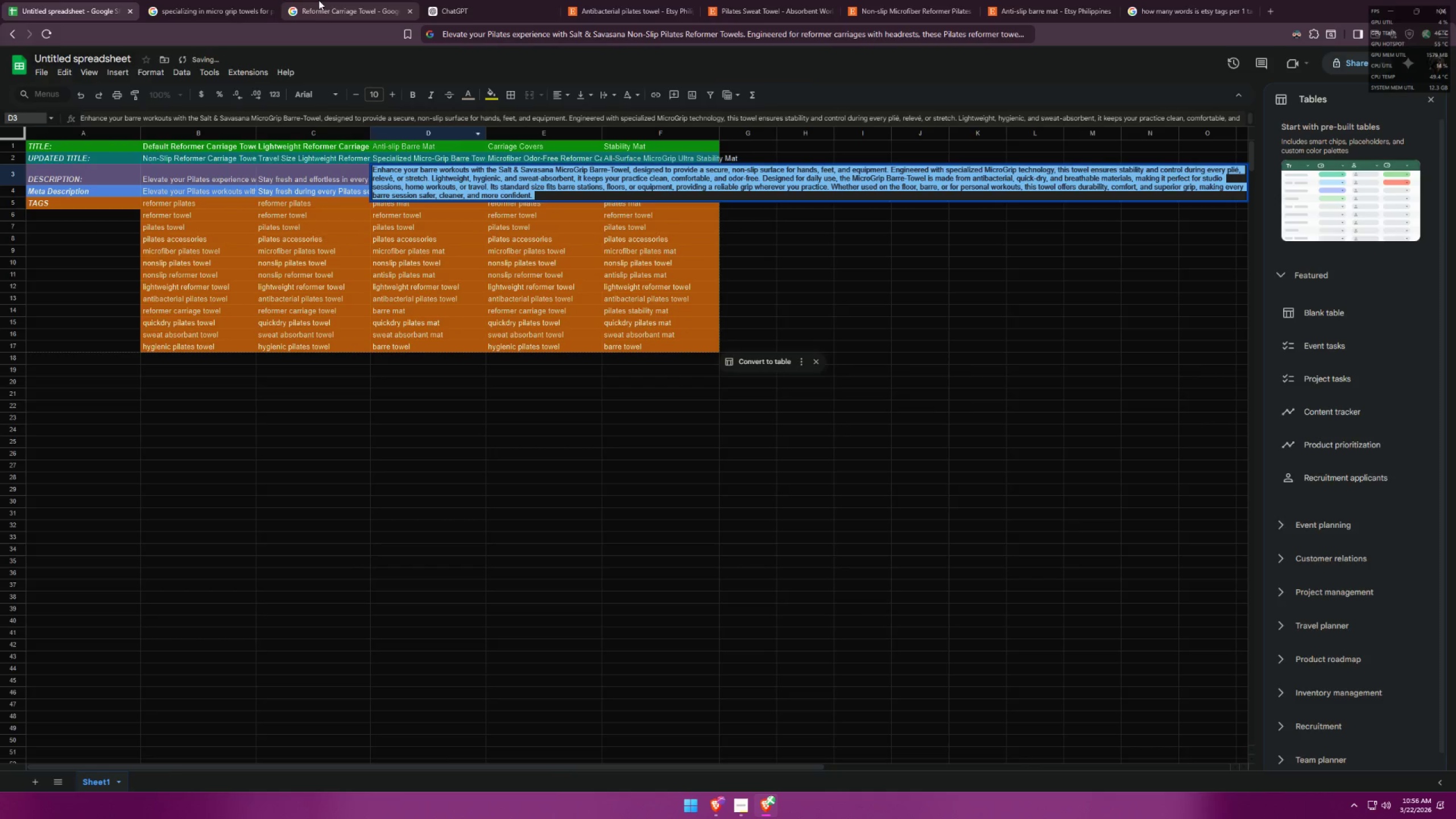 
left_click([318, 0])
 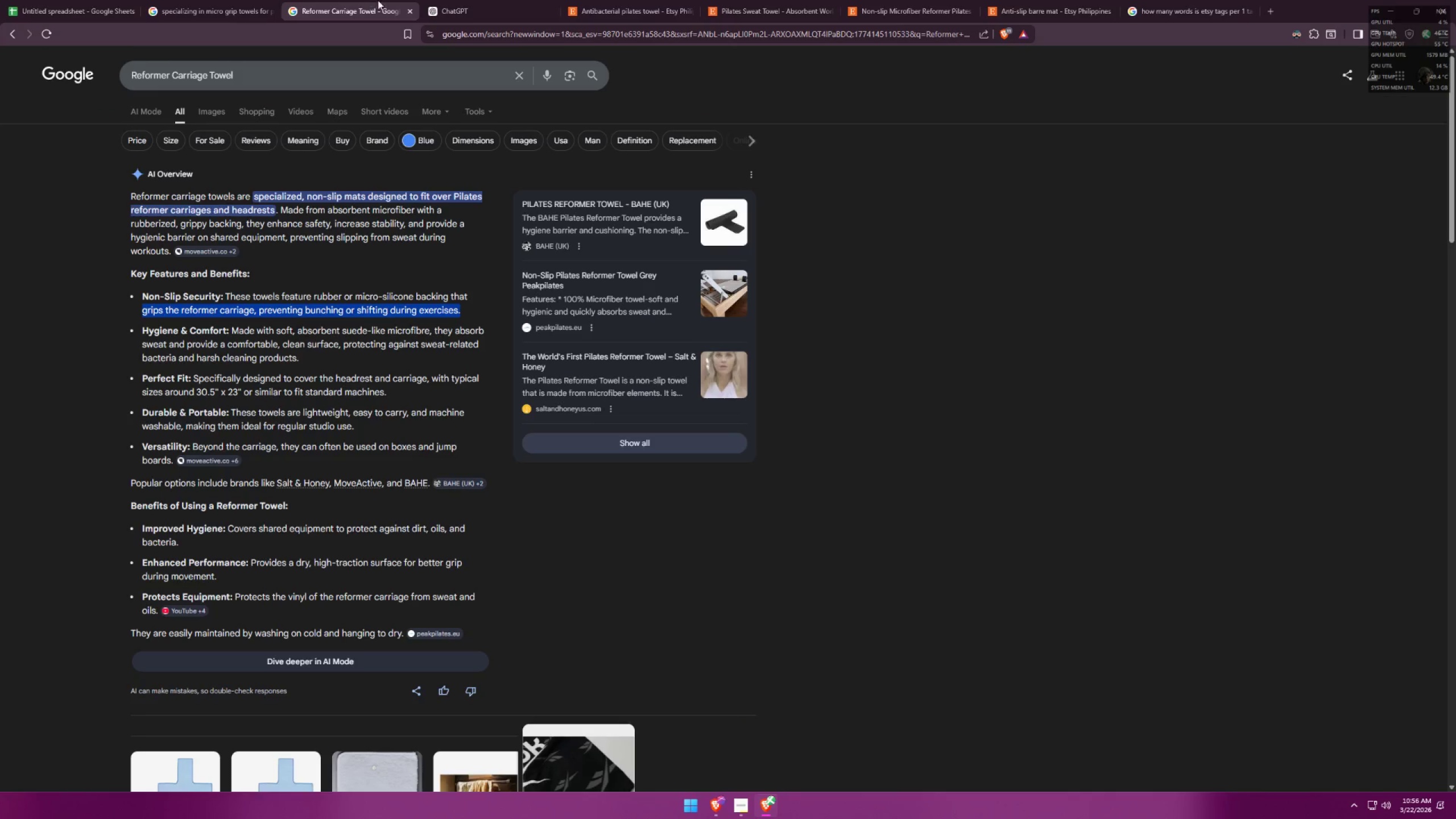 
left_click([512, 0])
 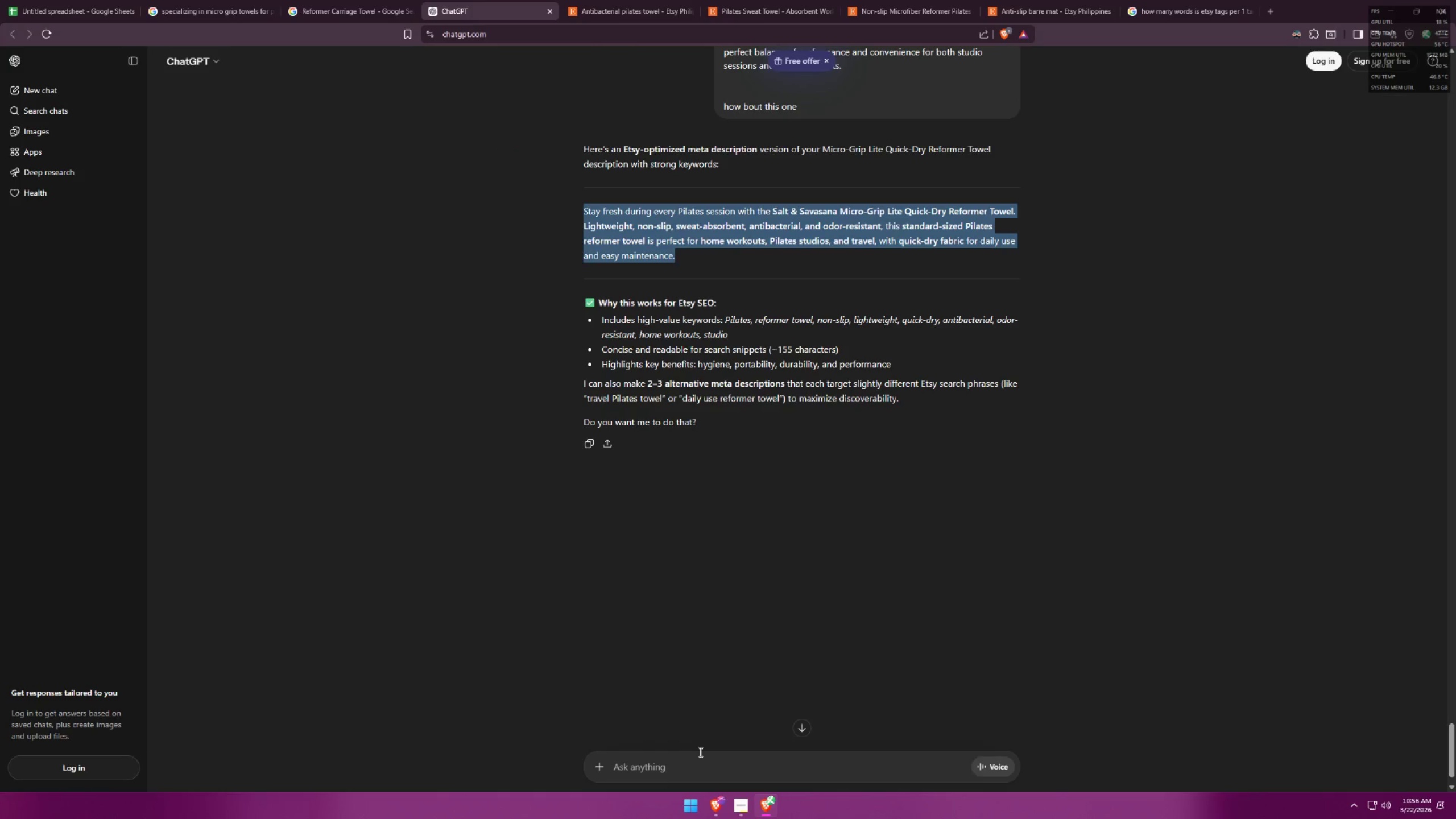 
key(Control+ControlLeft)
 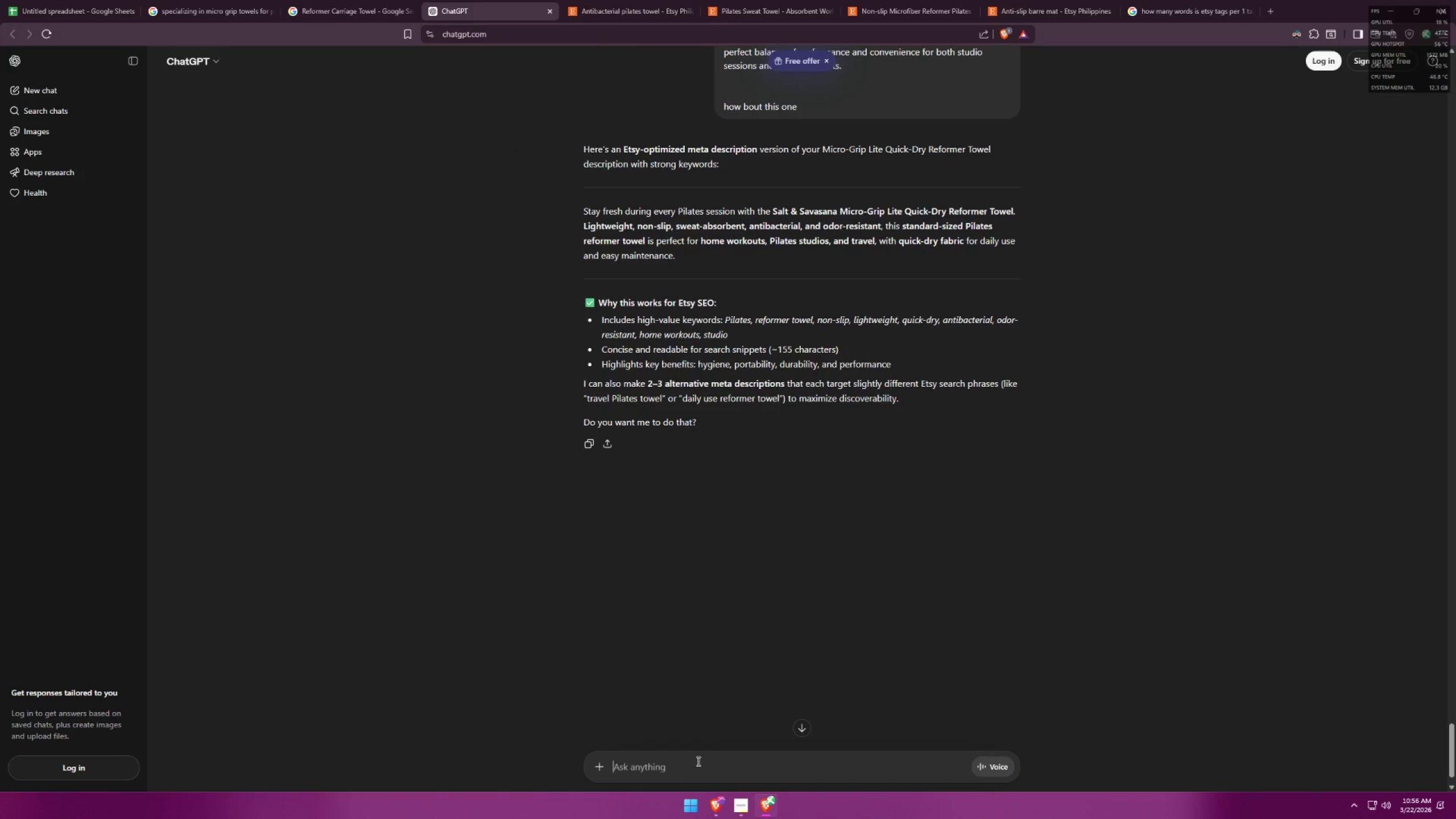 
key(Control+V)
 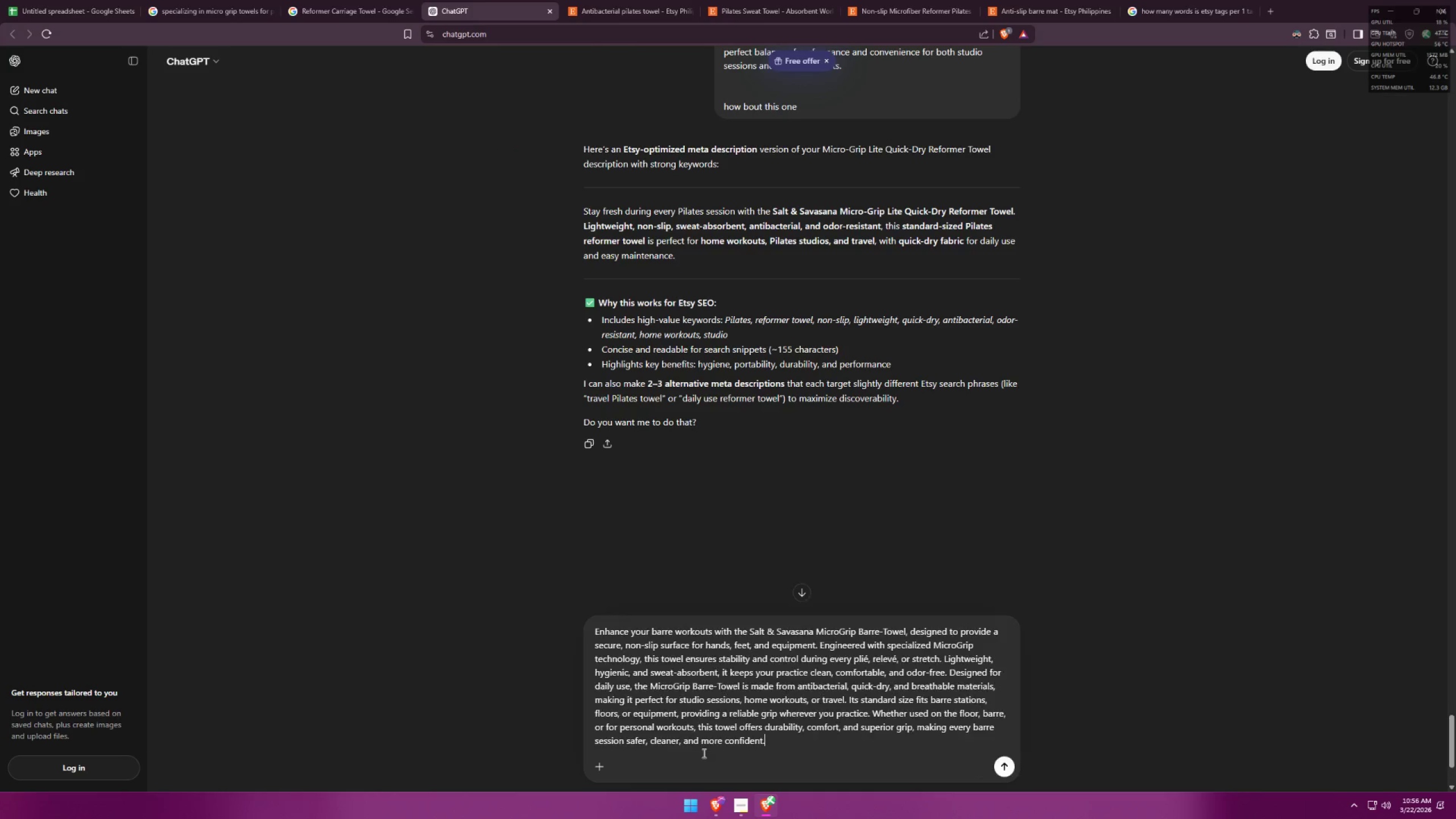 
key(Shift+Enter)
 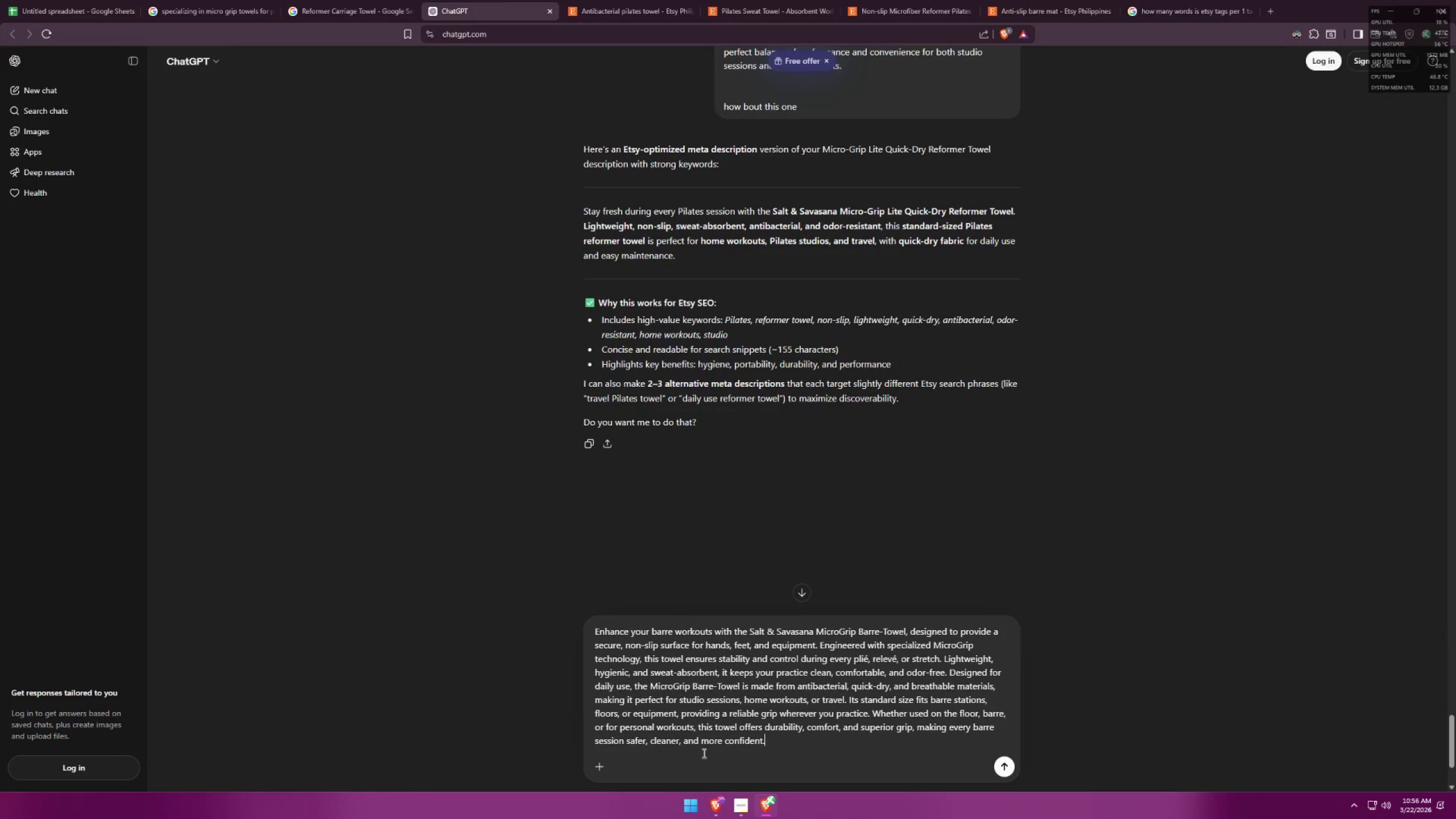 
key(Shift+Enter)
 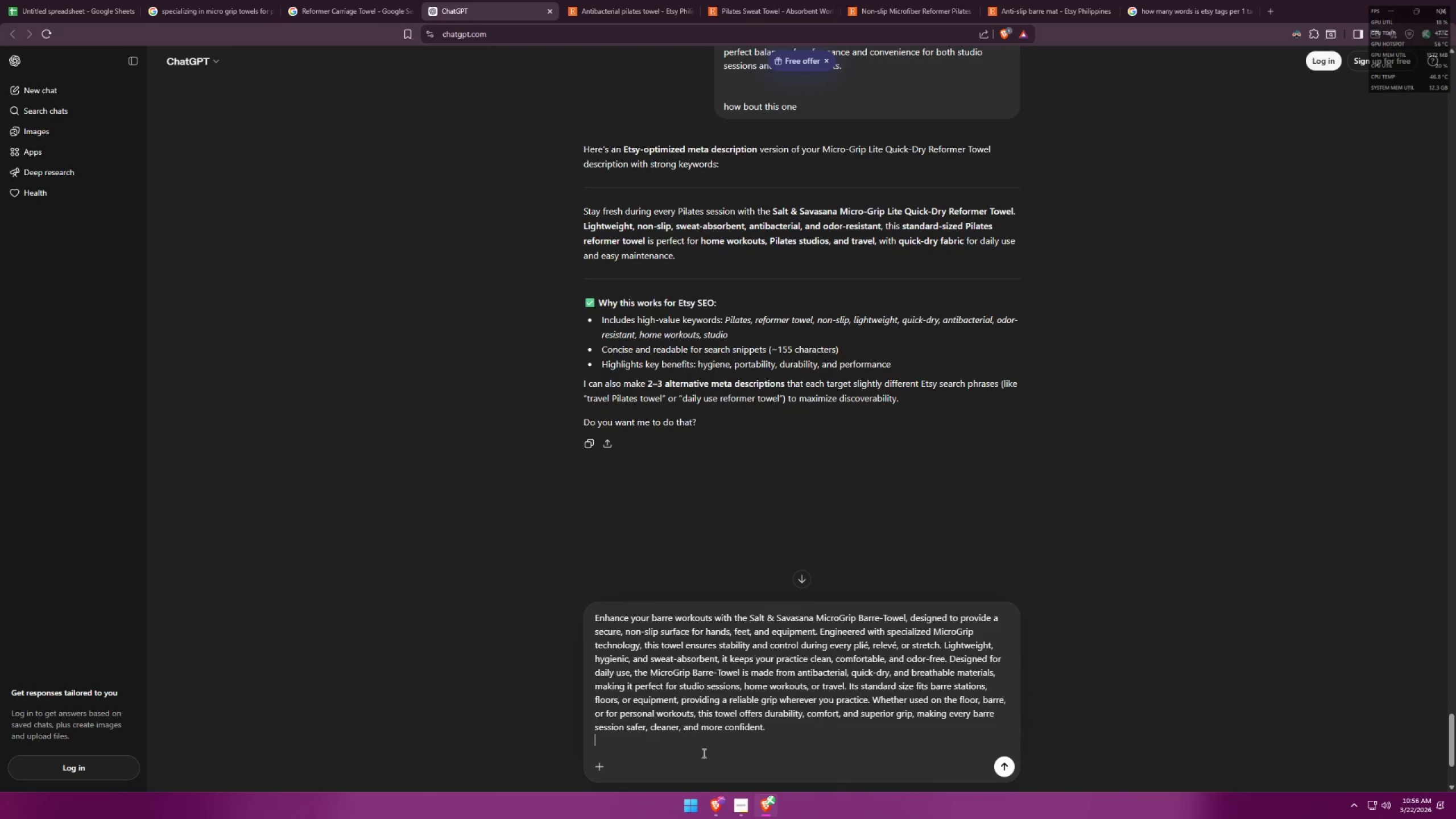 
key(Shift+Enter)
 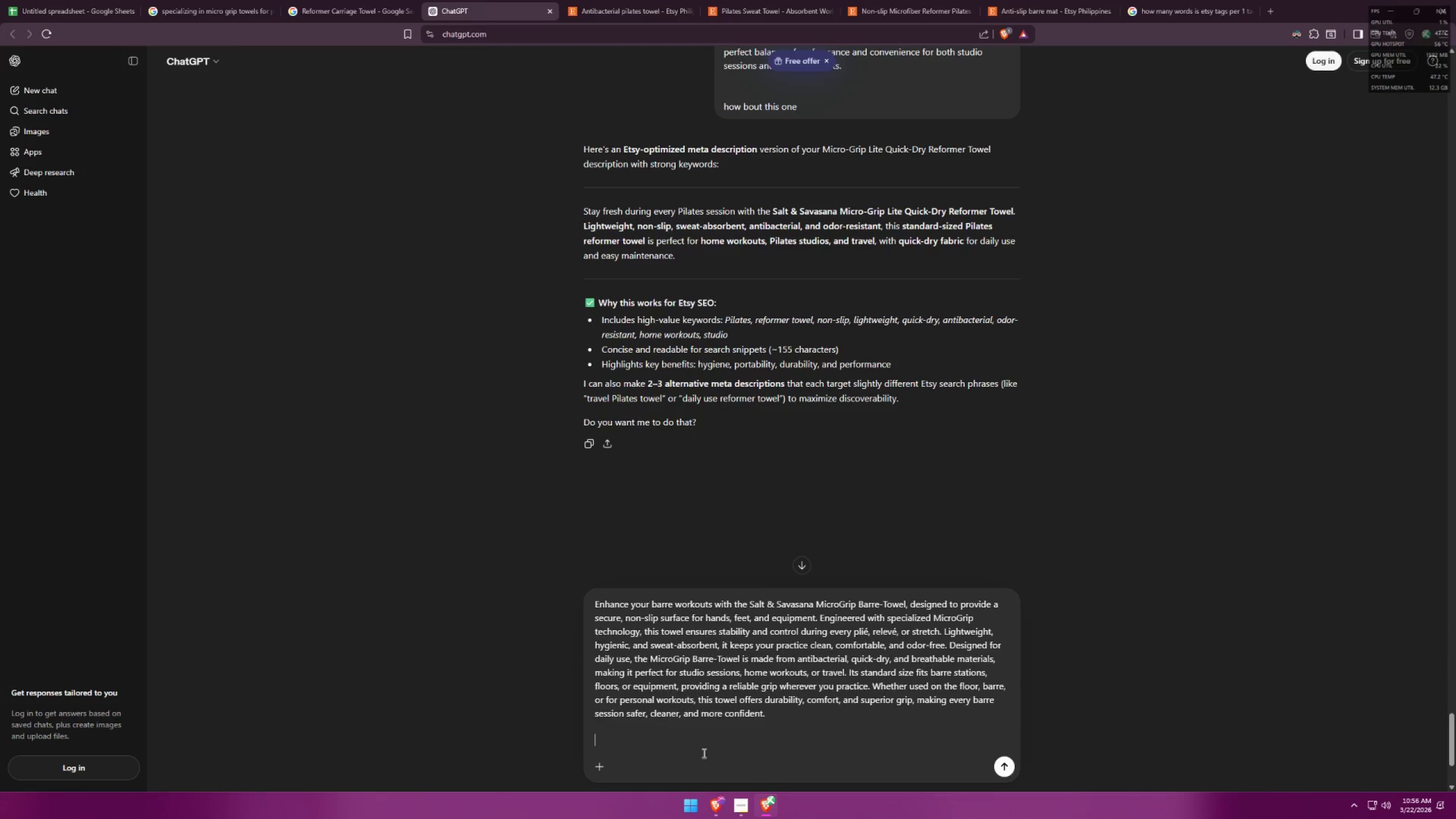 
type(this one)
 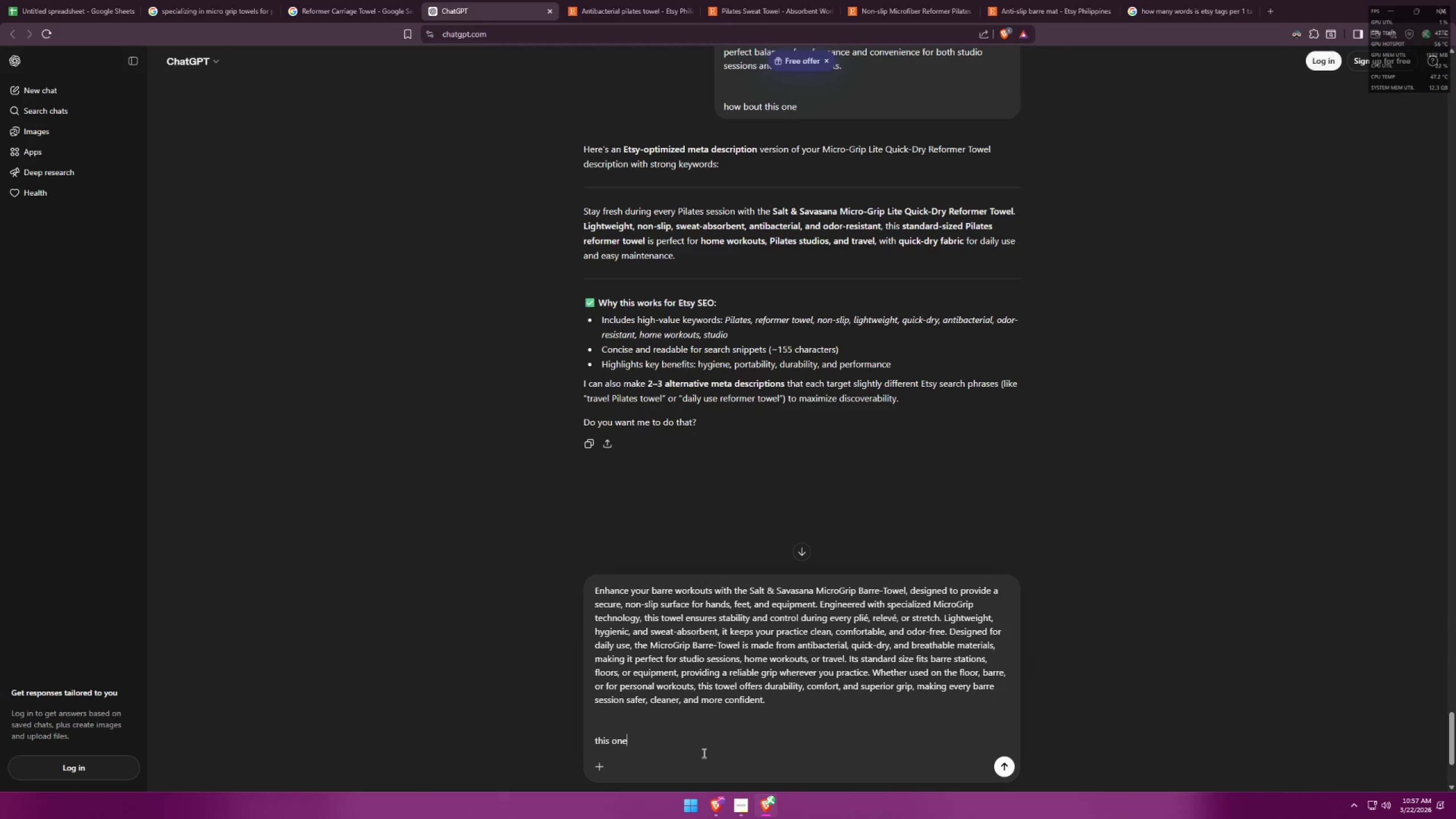 
key(Enter)